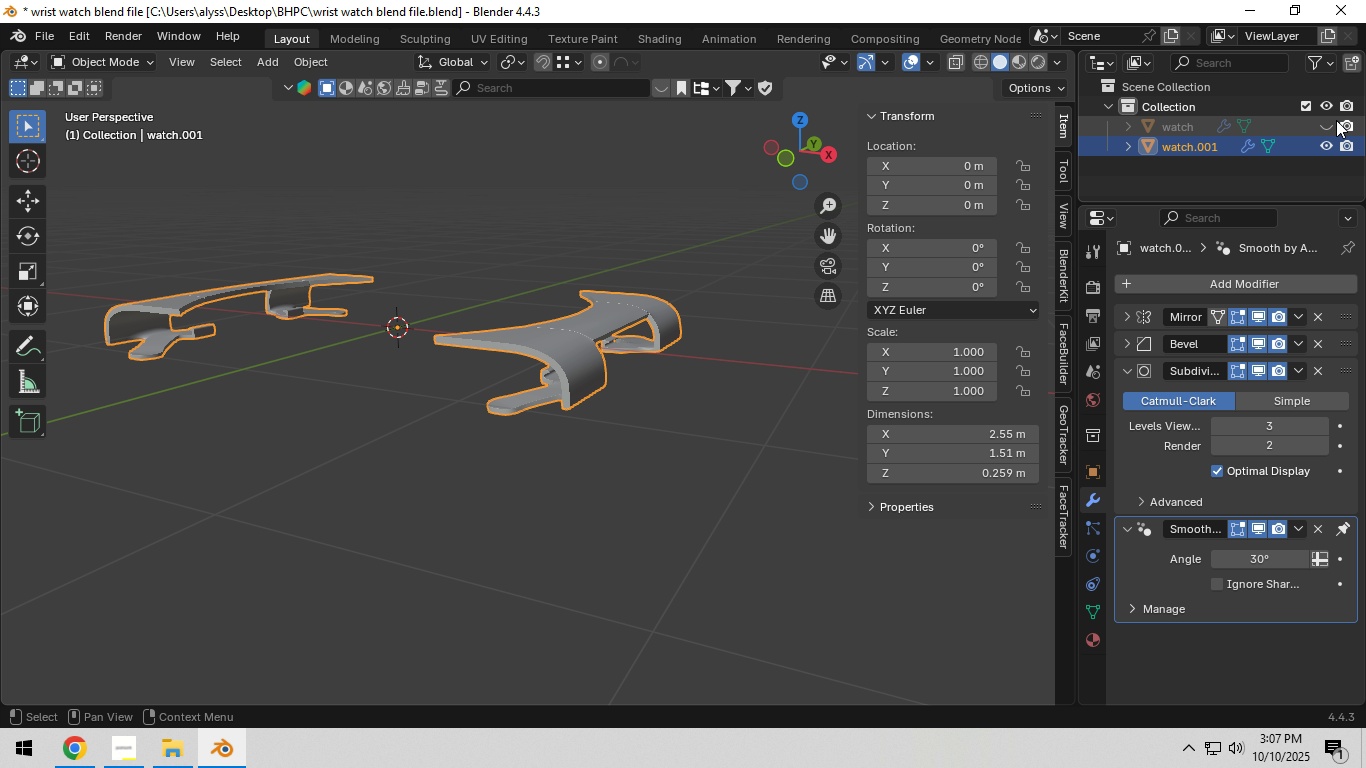 
left_click([1330, 121])
 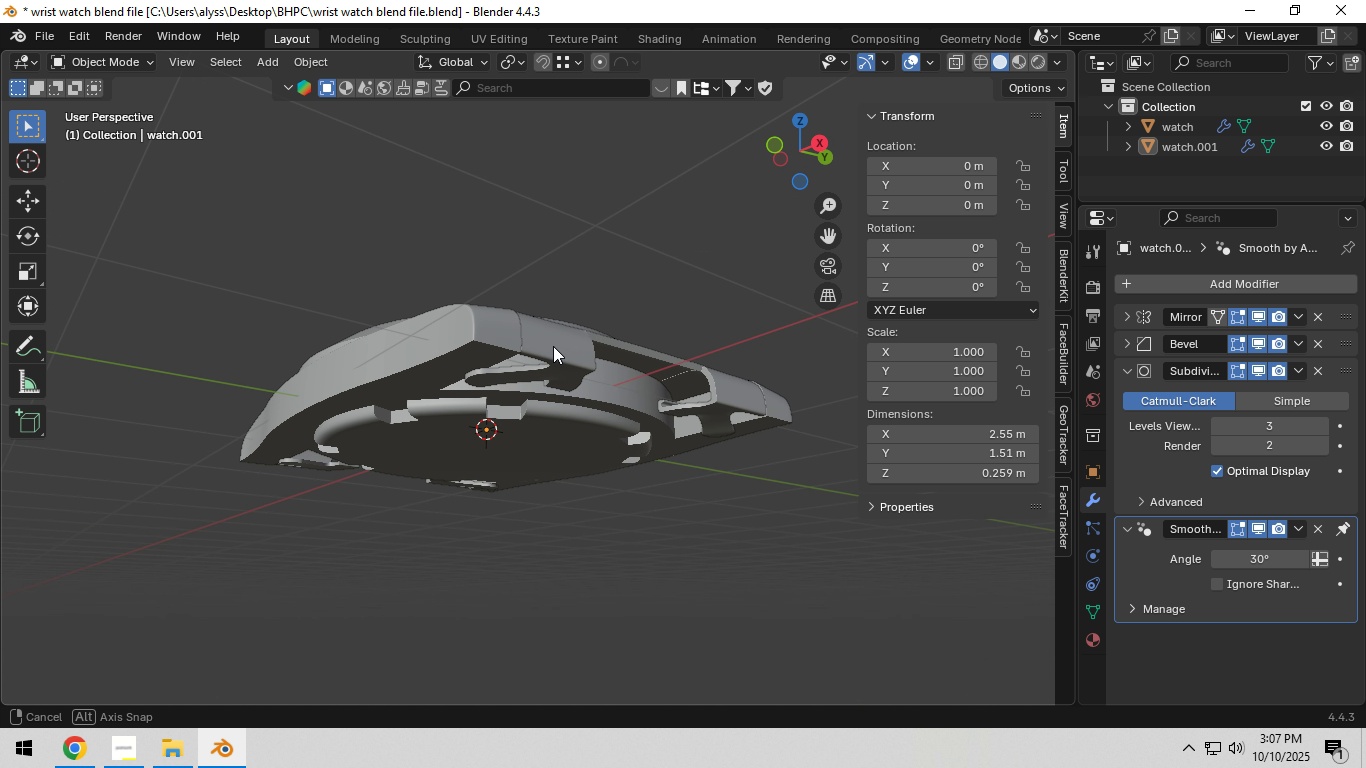 
scroll: coordinate [510, 367], scroll_direction: up, amount: 9.0
 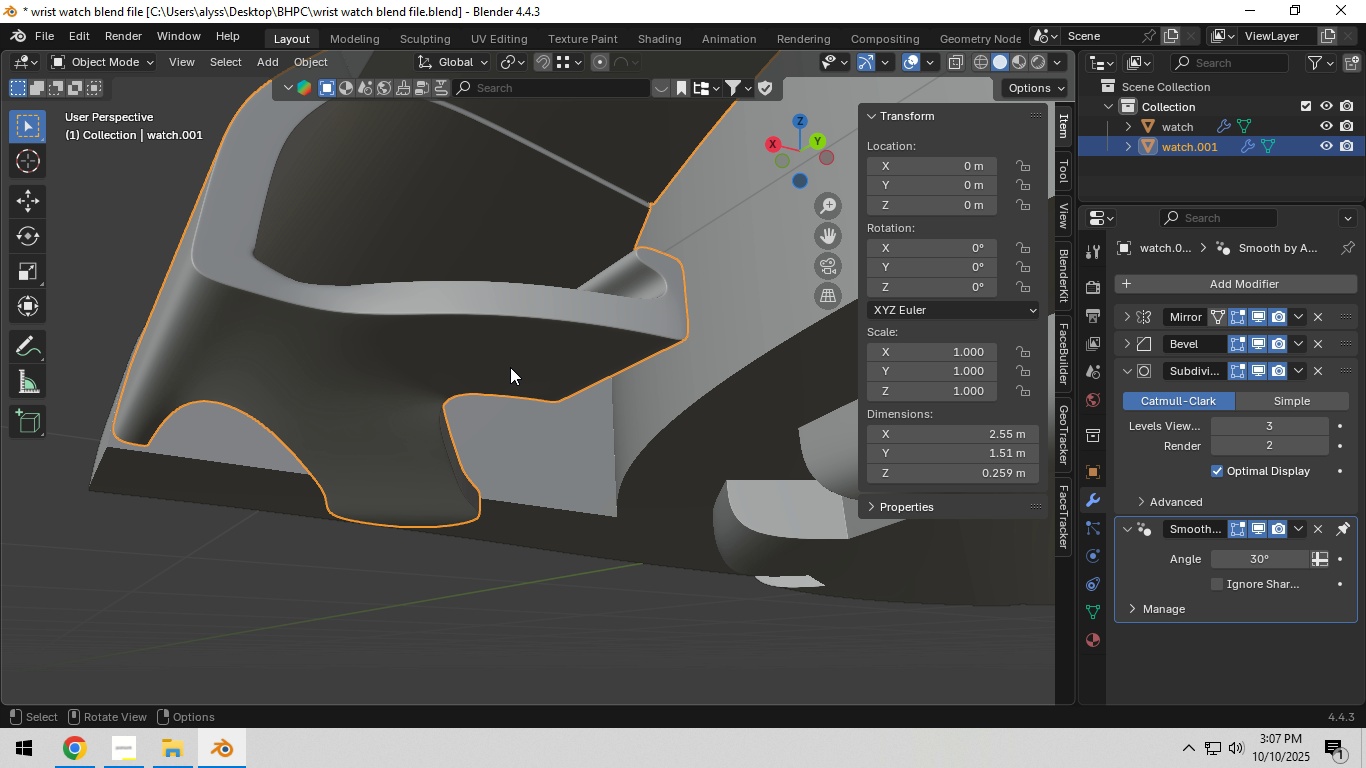 
left_click([510, 367])
 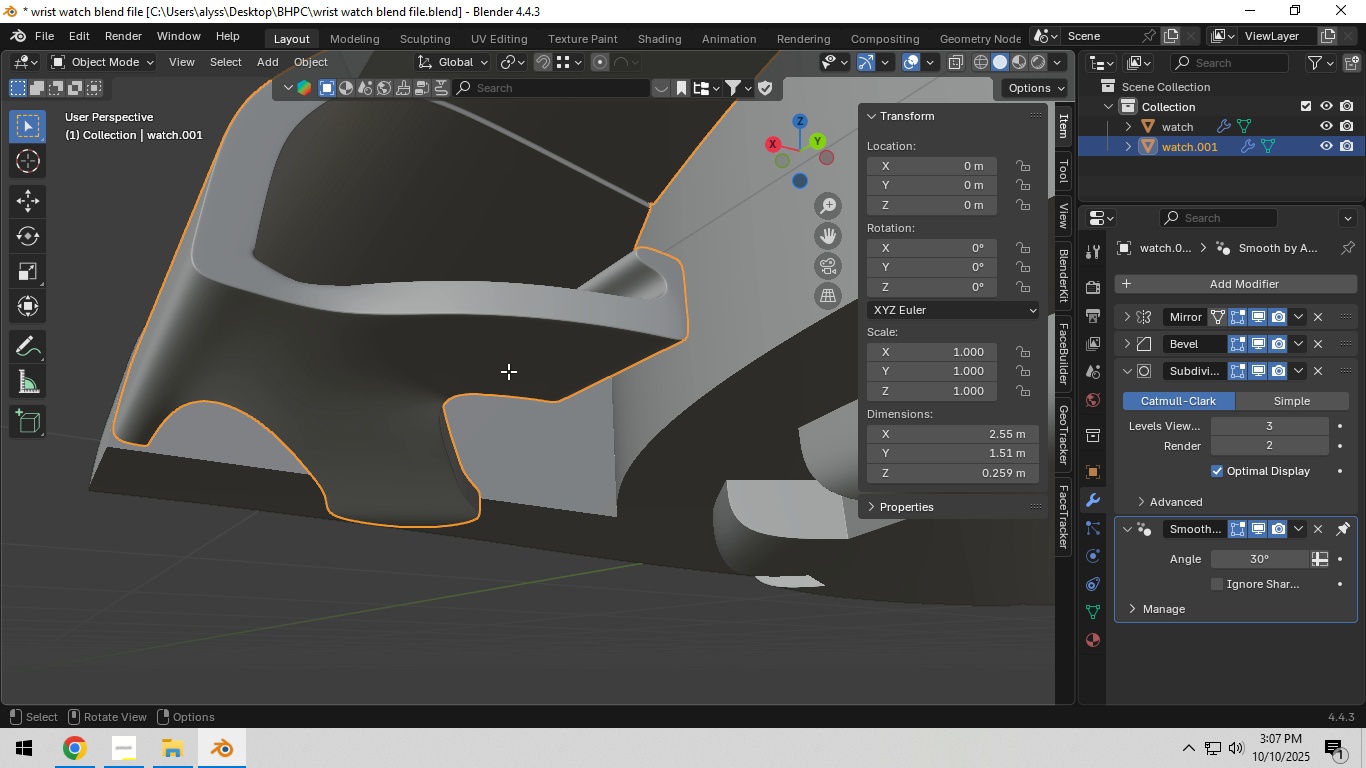 
key(Tab)
 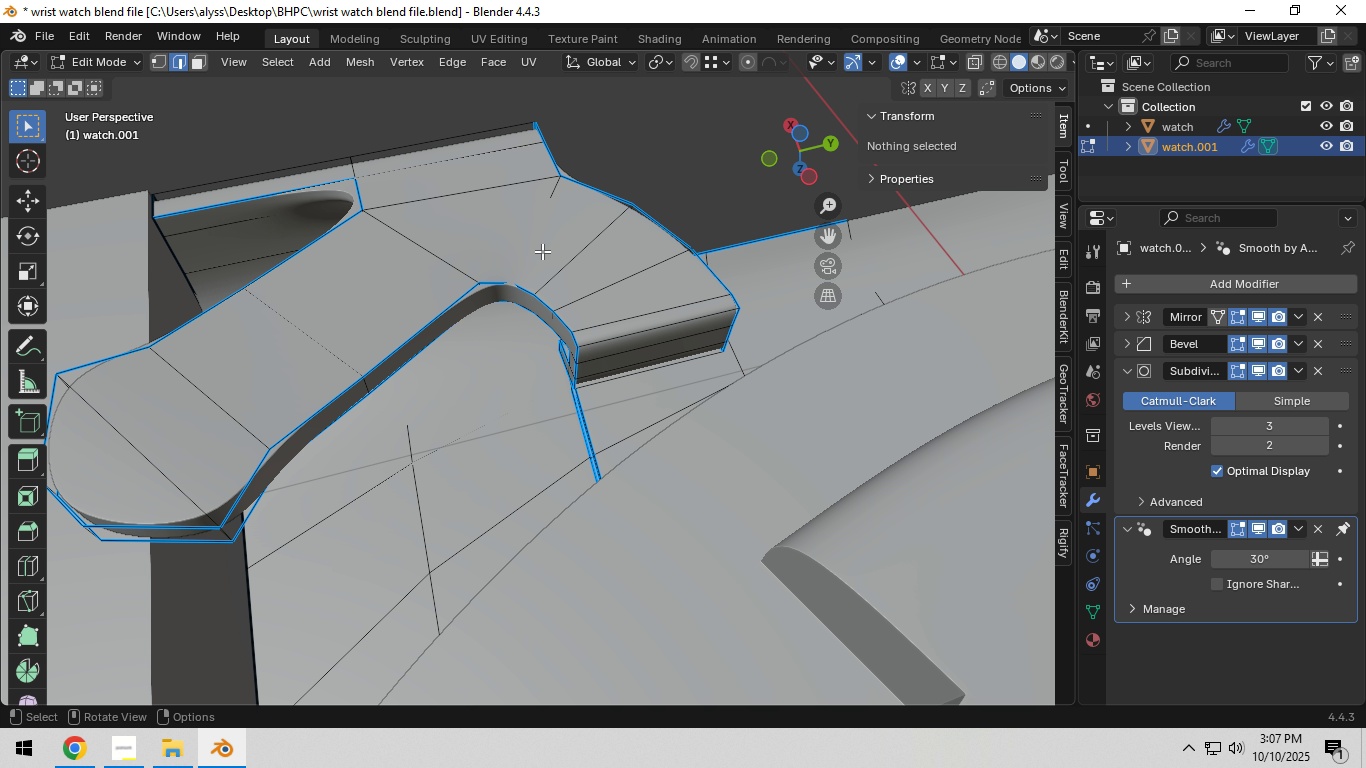 
scroll: coordinate [543, 274], scroll_direction: up, amount: 7.0
 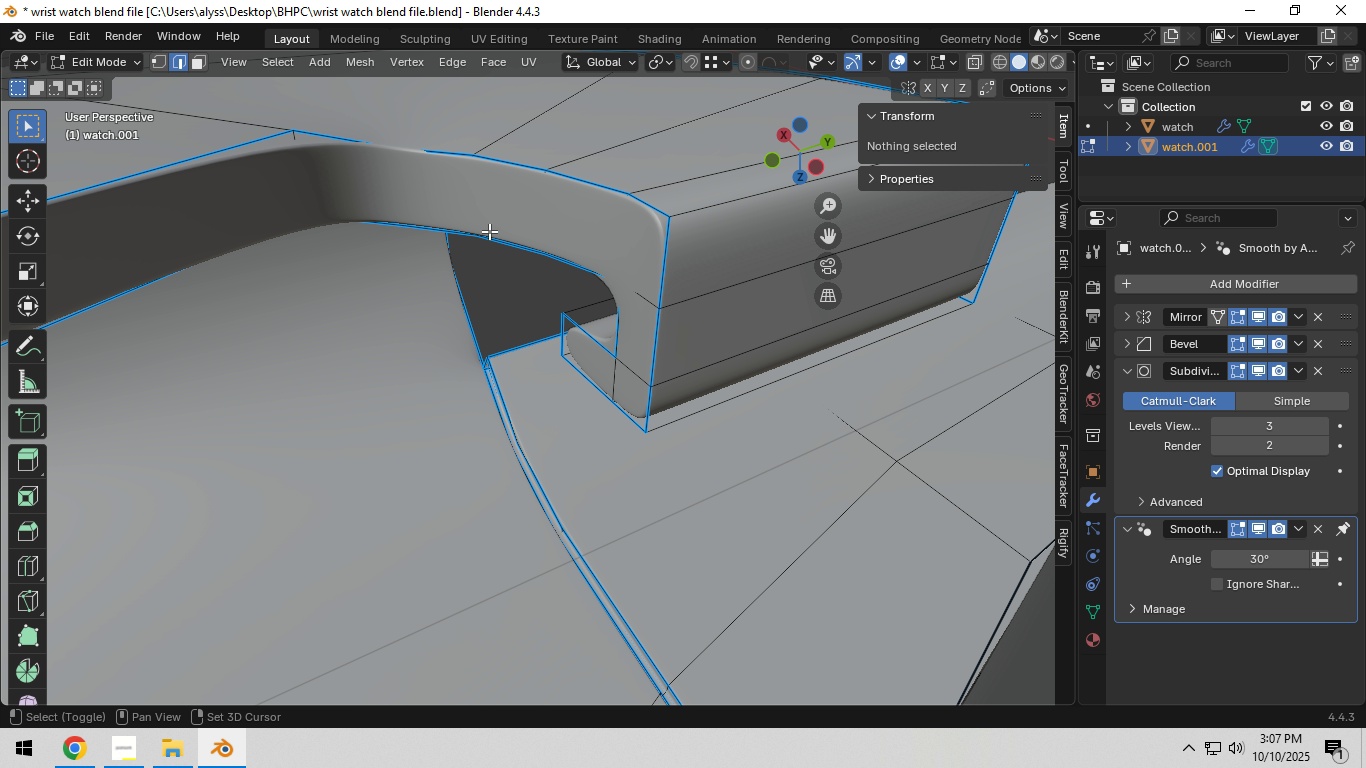 
hold_key(key=ShiftLeft, duration=0.41)
 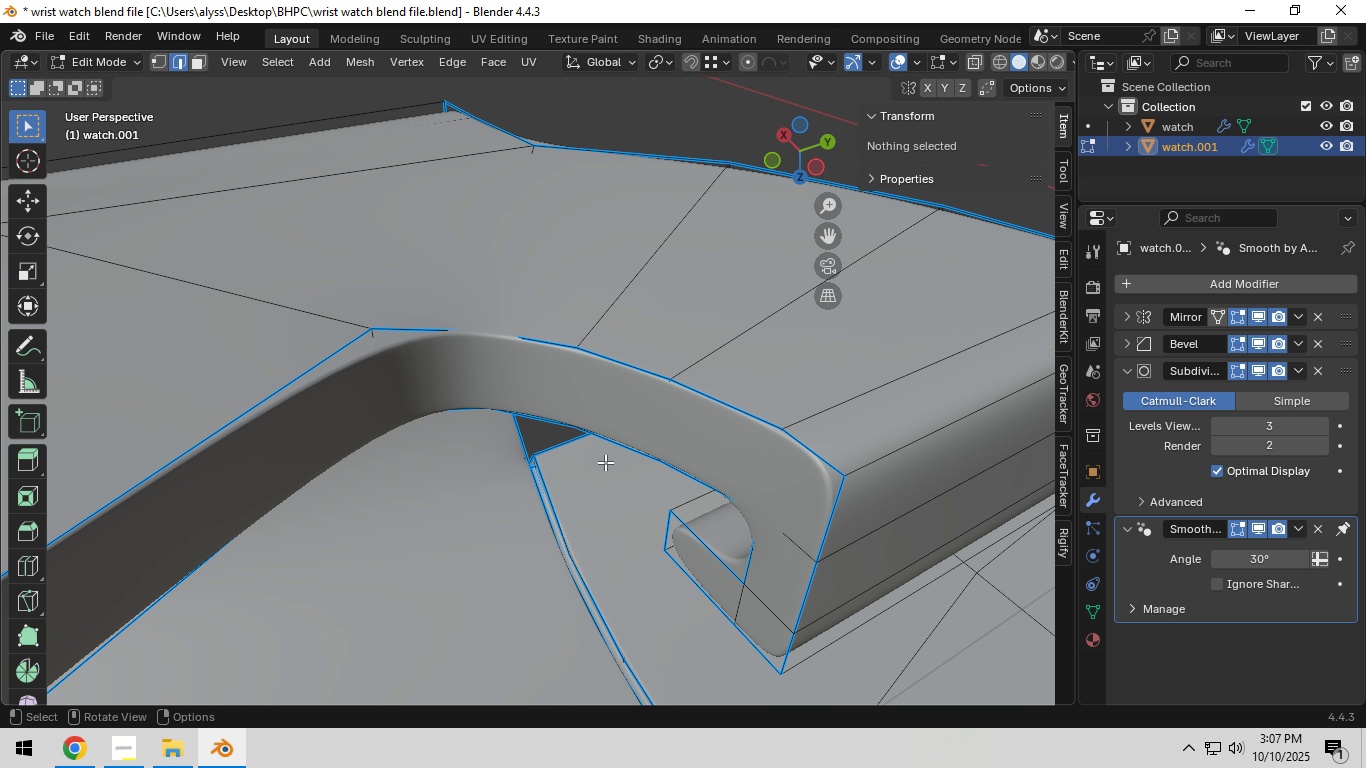 
scroll: coordinate [605, 462], scroll_direction: up, amount: 2.0
 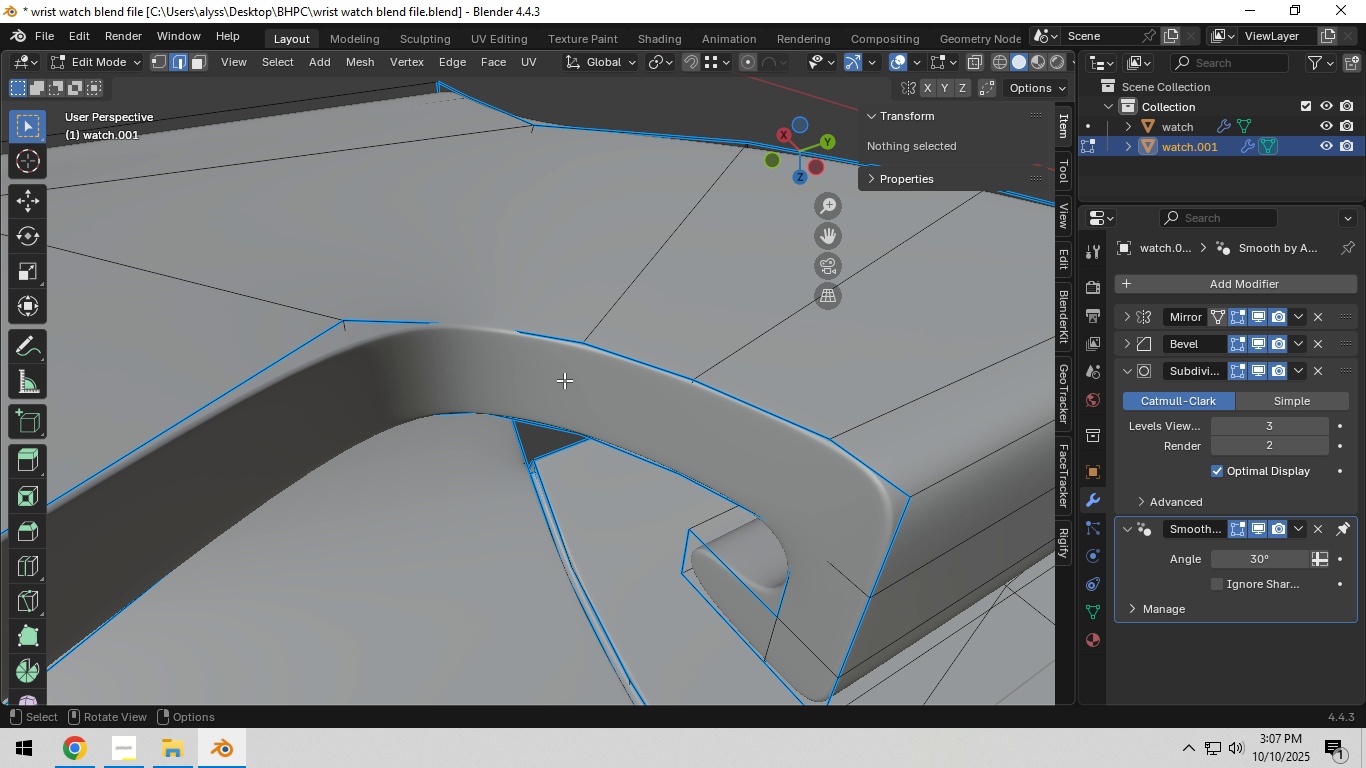 
type(1zzgz)
 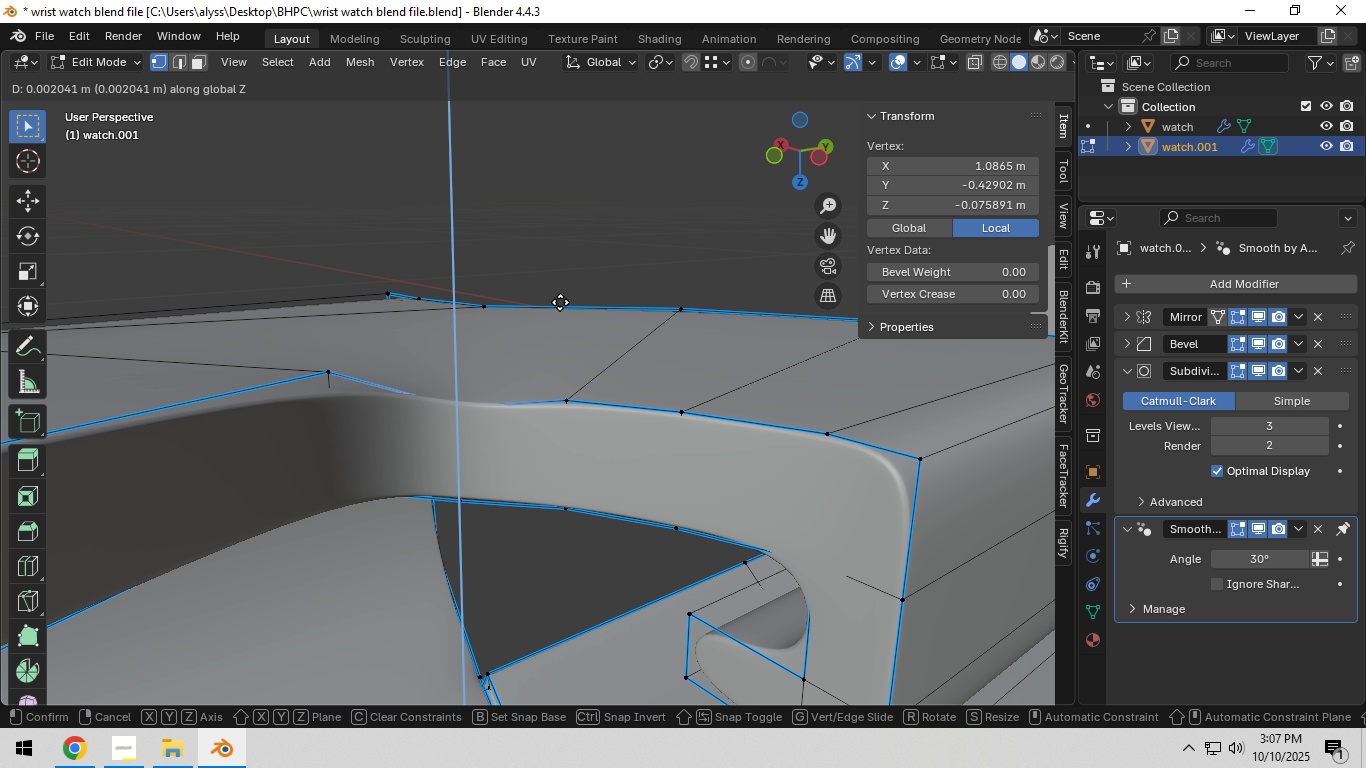 
scroll: coordinate [553, 345], scroll_direction: up, amount: 1.0
 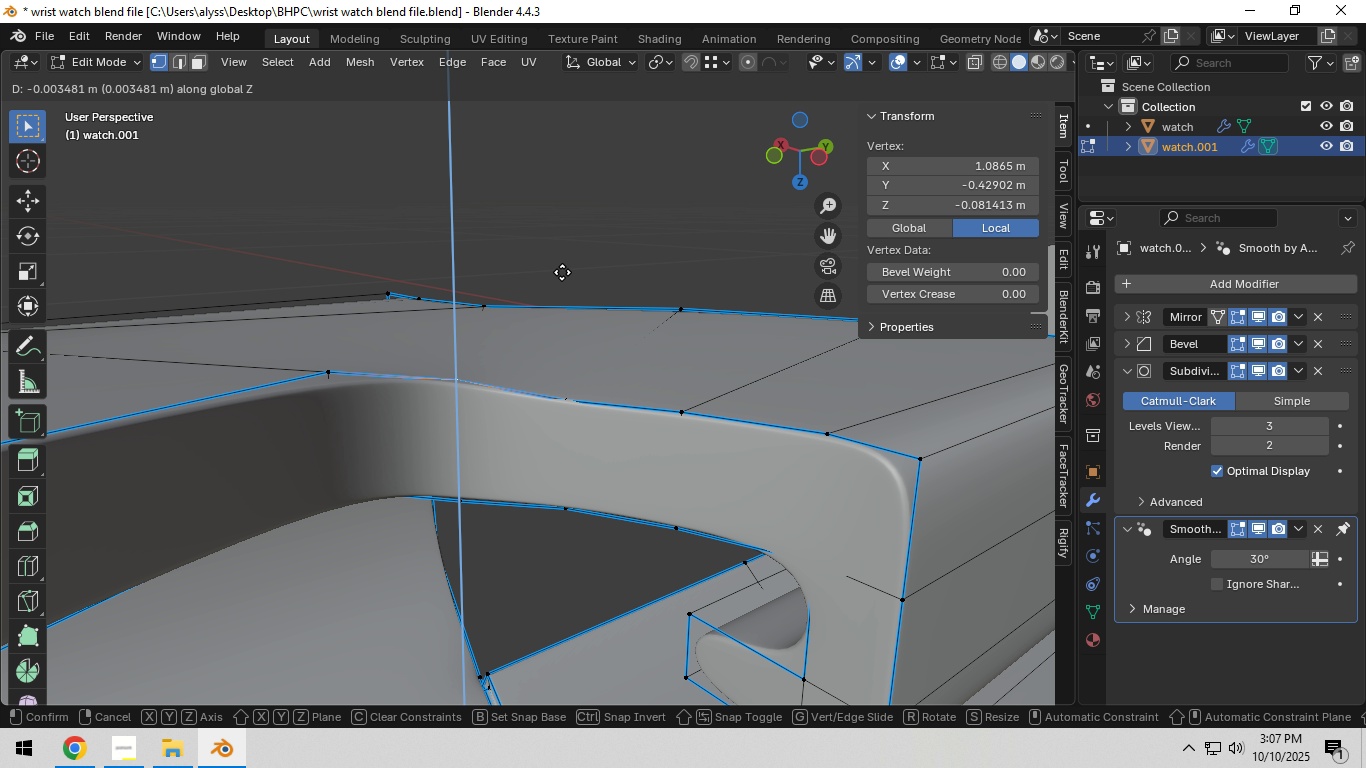 
left_click([562, 271])
 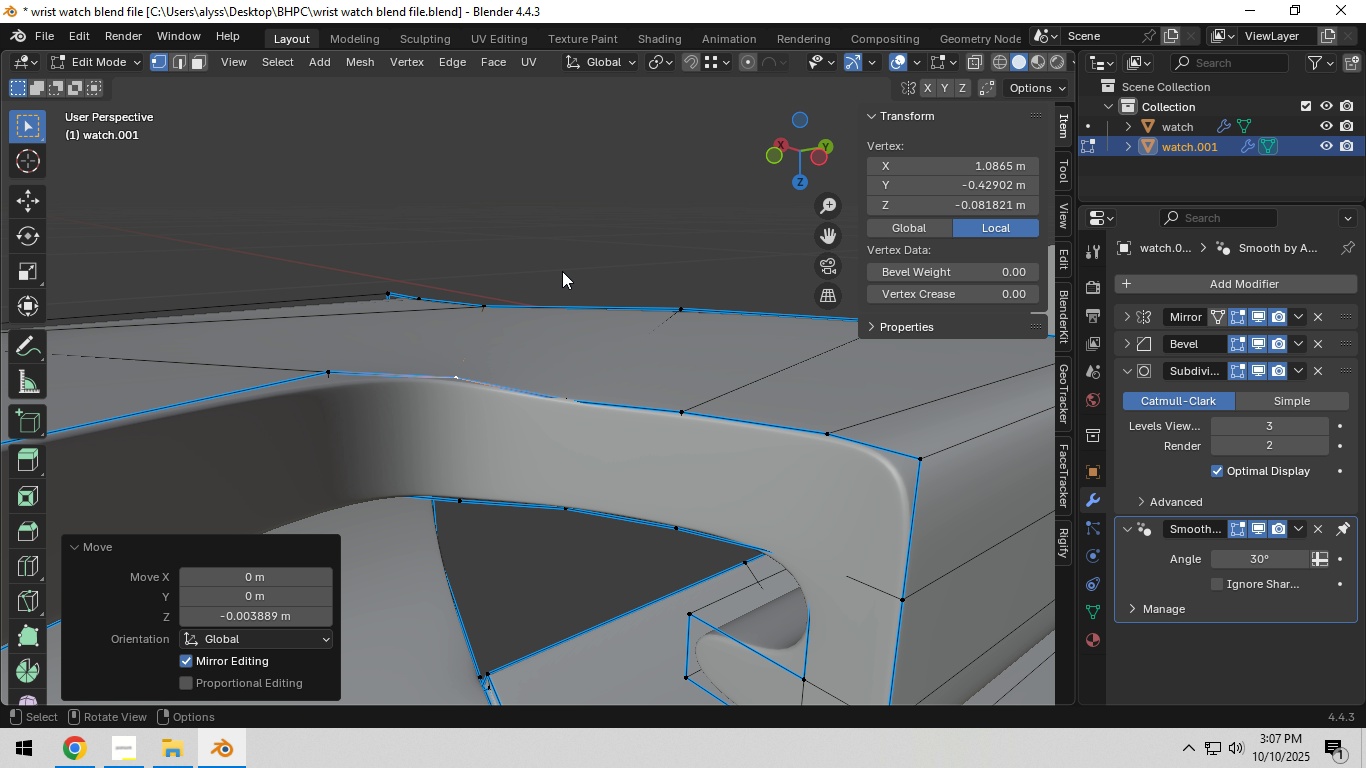 
key(Tab)
 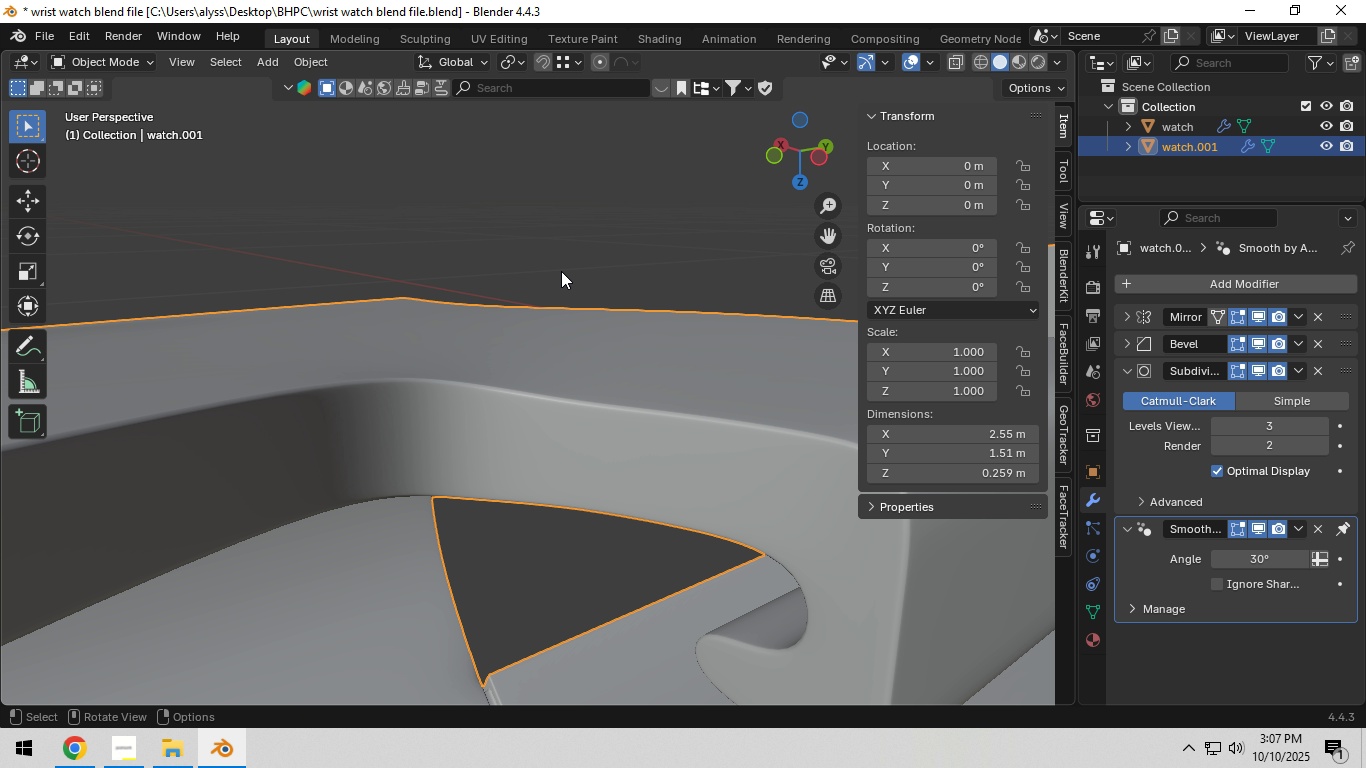 
scroll: coordinate [664, 419], scroll_direction: down, amount: 17.0
 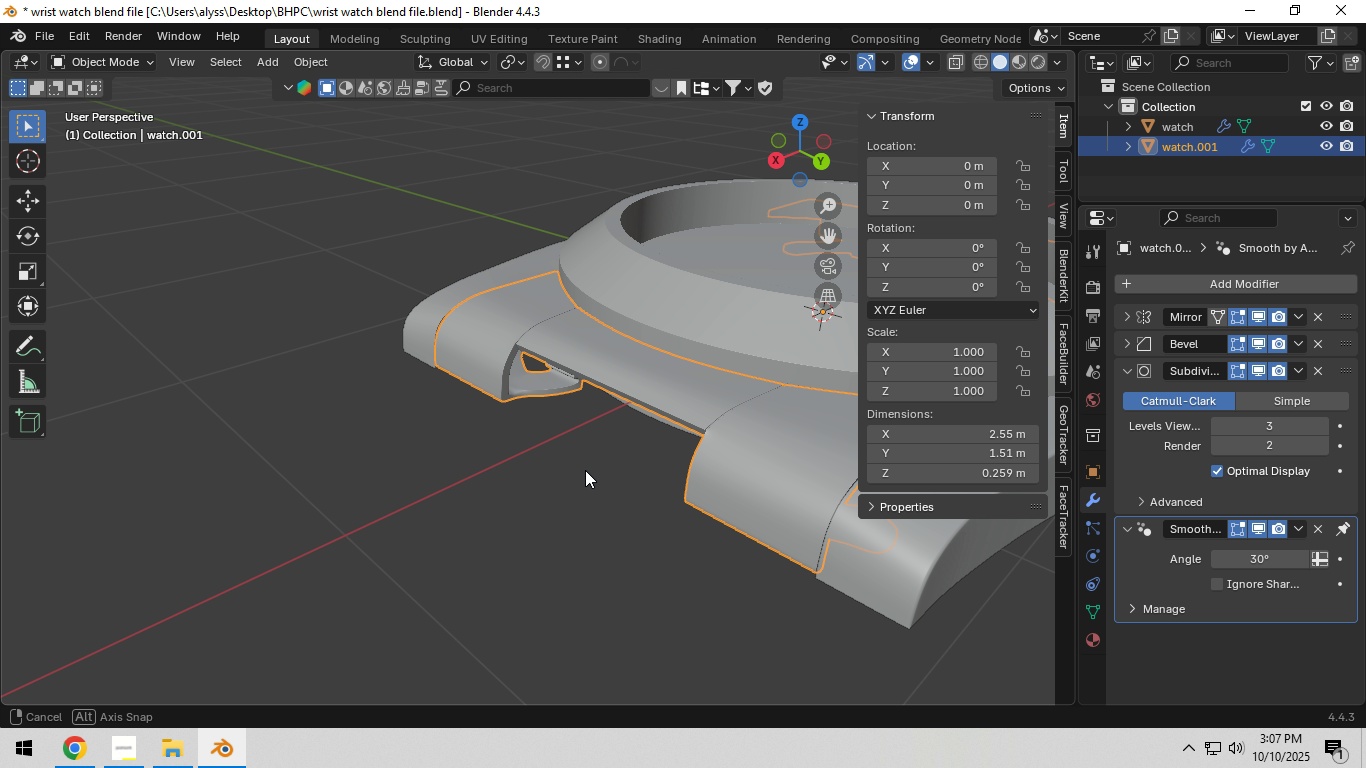 
scroll: coordinate [577, 436], scroll_direction: up, amount: 8.0
 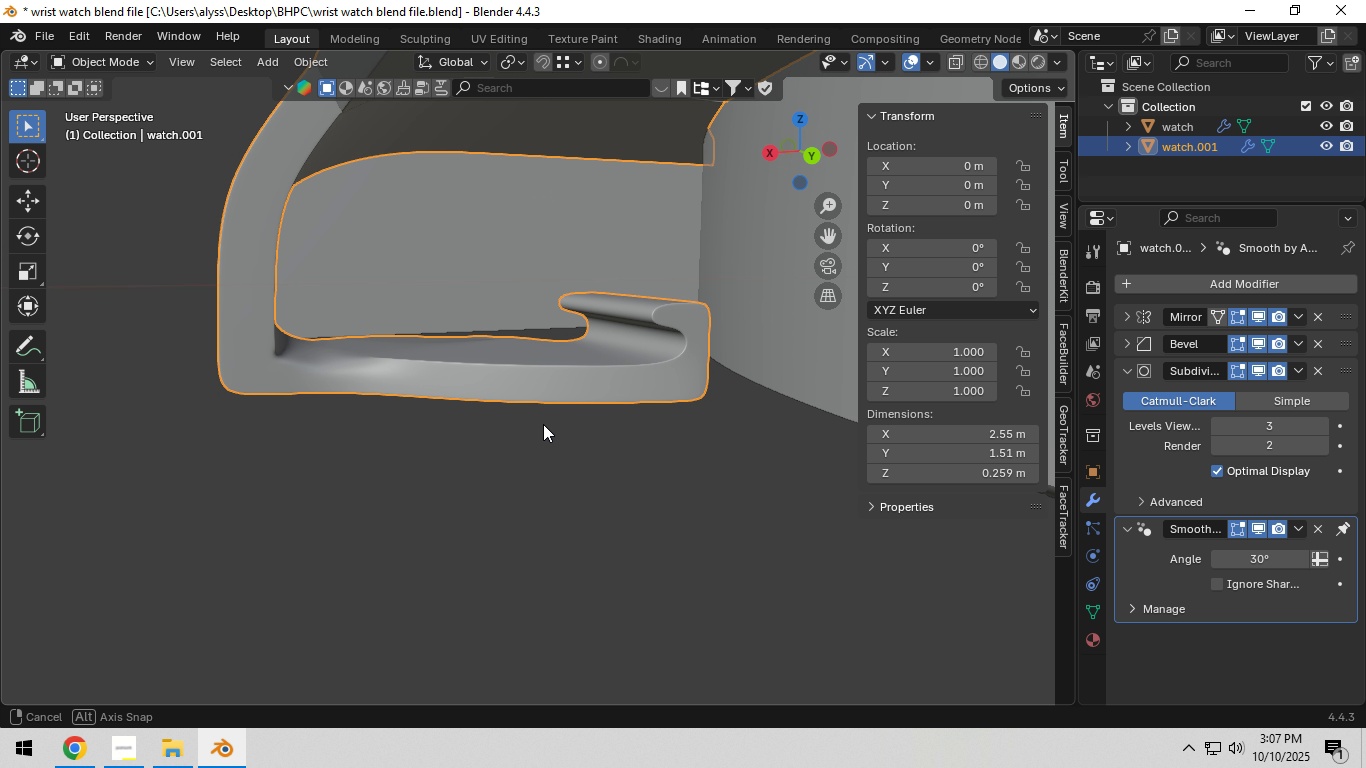 
hold_key(key=ShiftLeft, duration=0.38)
 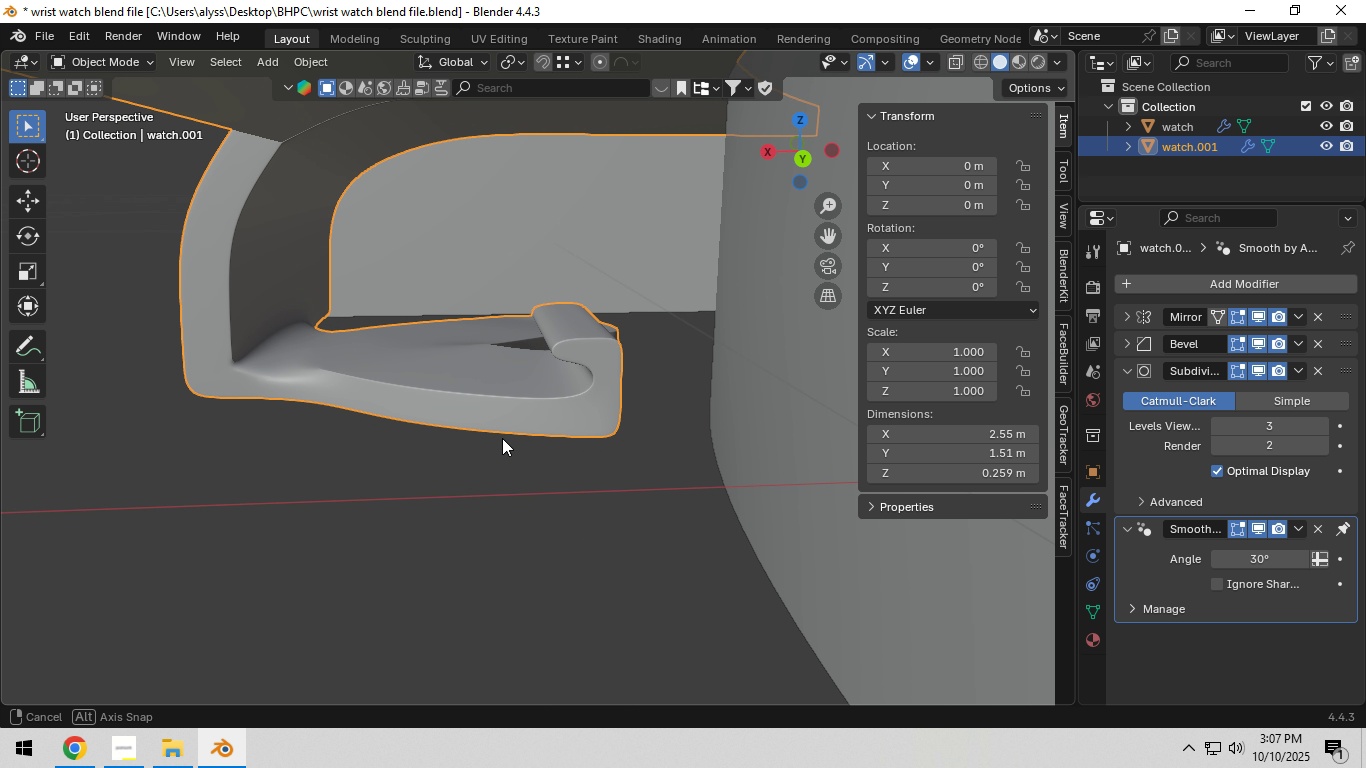 
left_click([541, 418])
 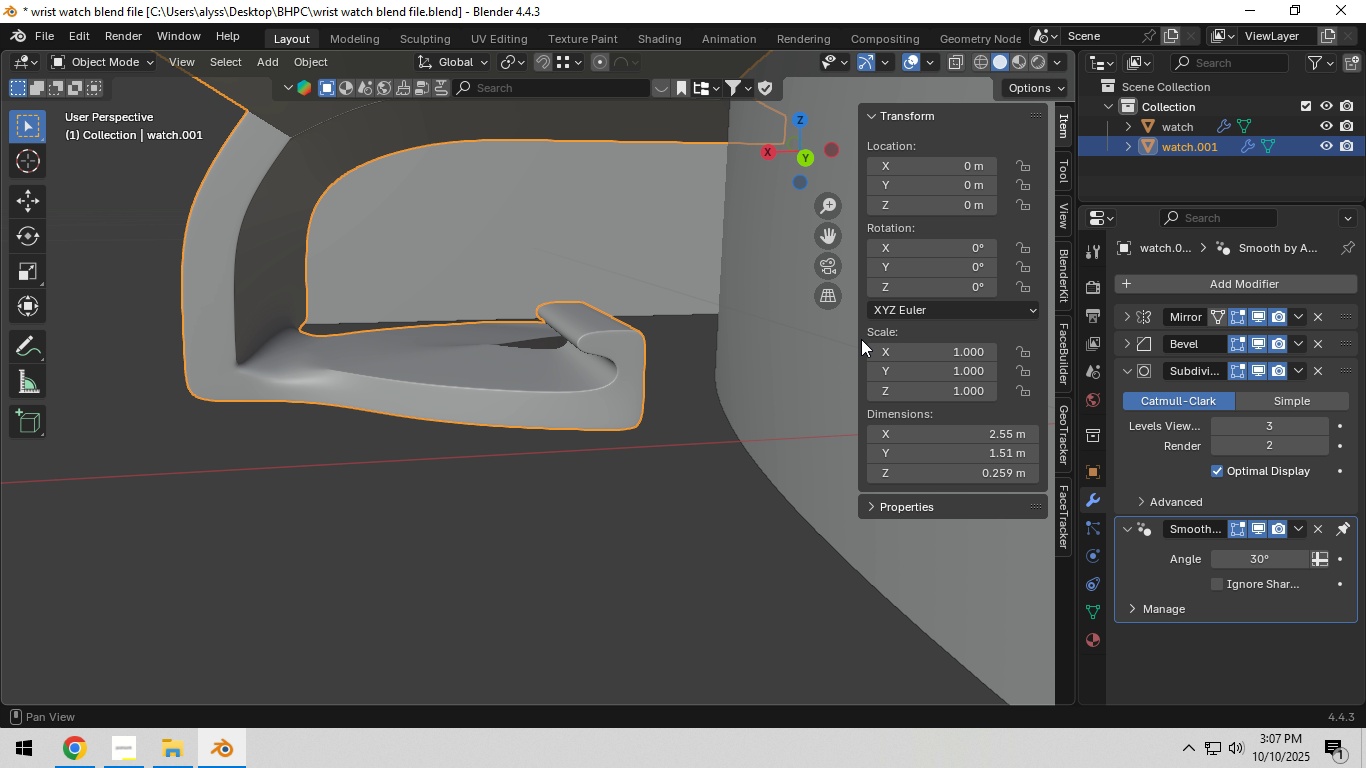 
key(Tab)
 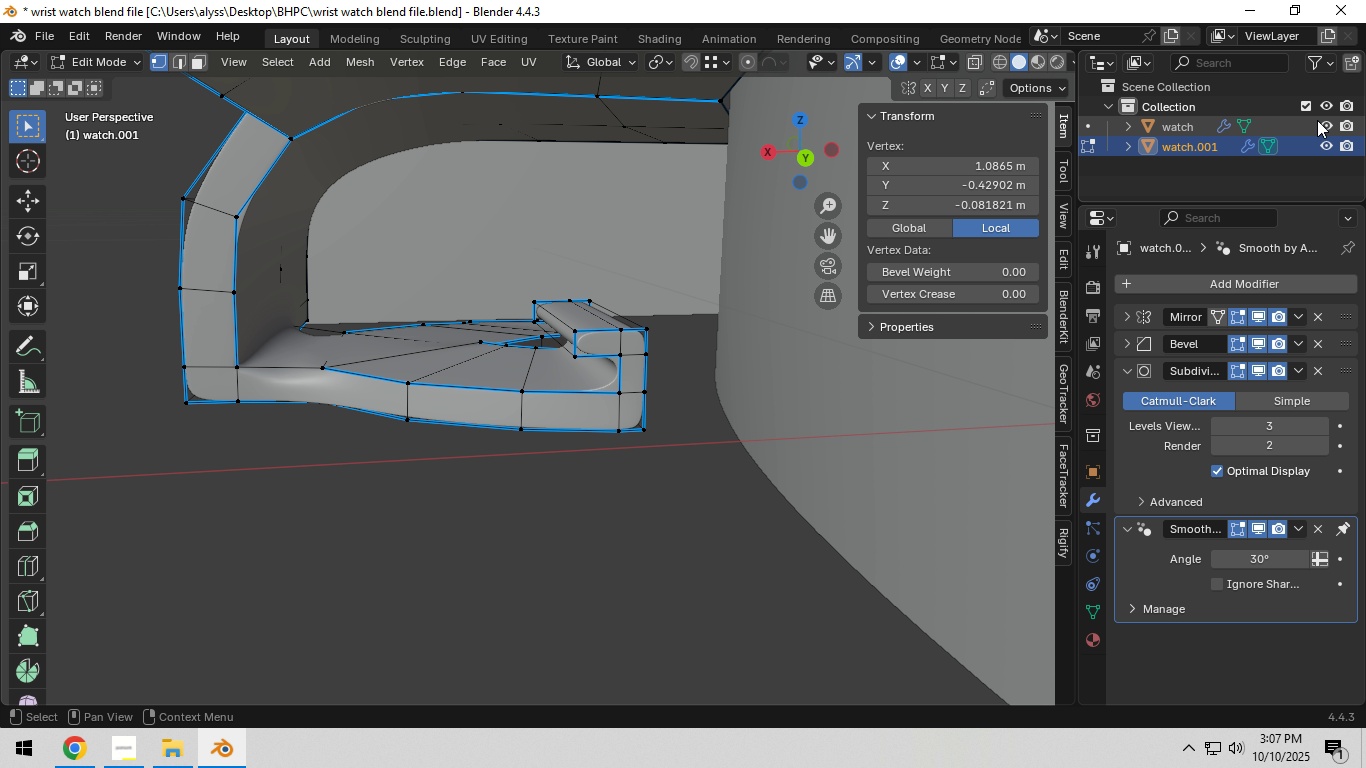 
left_click([1322, 120])
 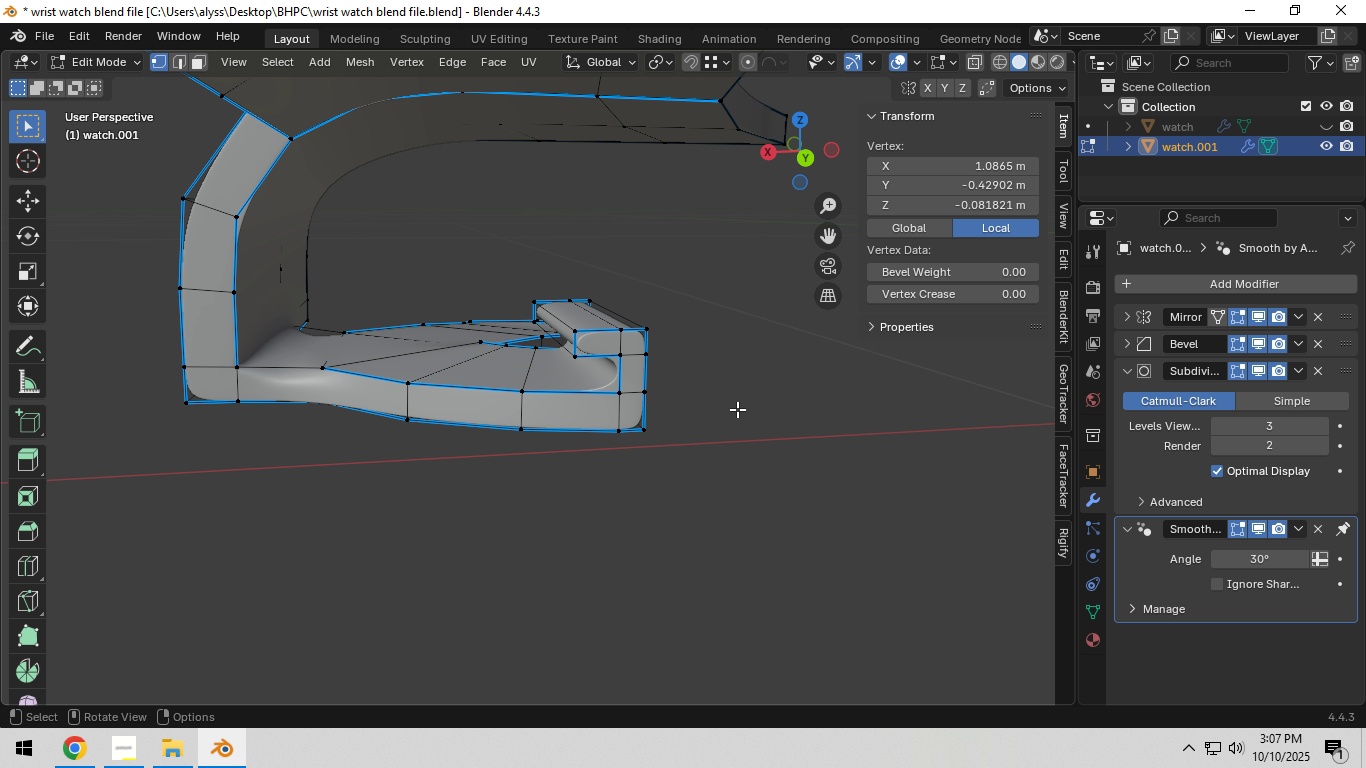 
scroll: coordinate [736, 409], scroll_direction: up, amount: 2.0
 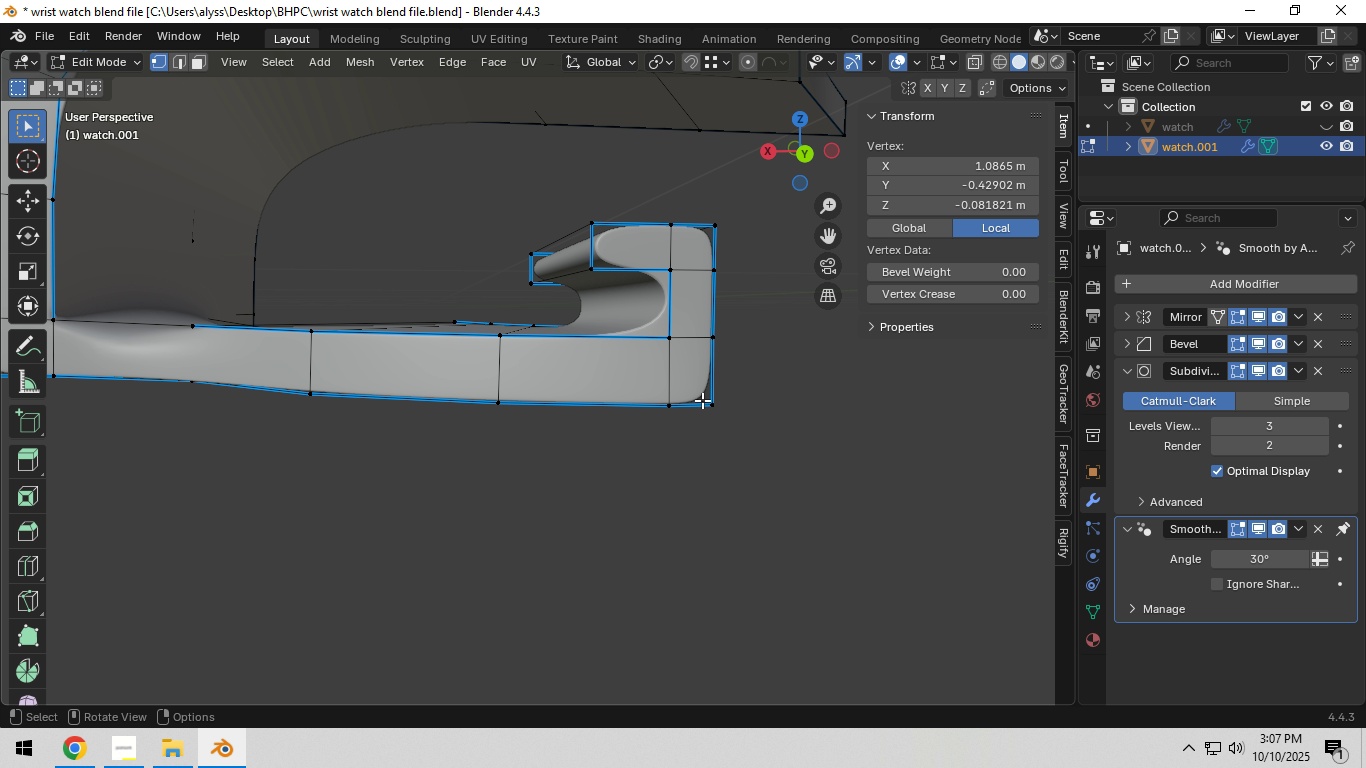 
hold_key(key=Backquote, duration=0.66)
 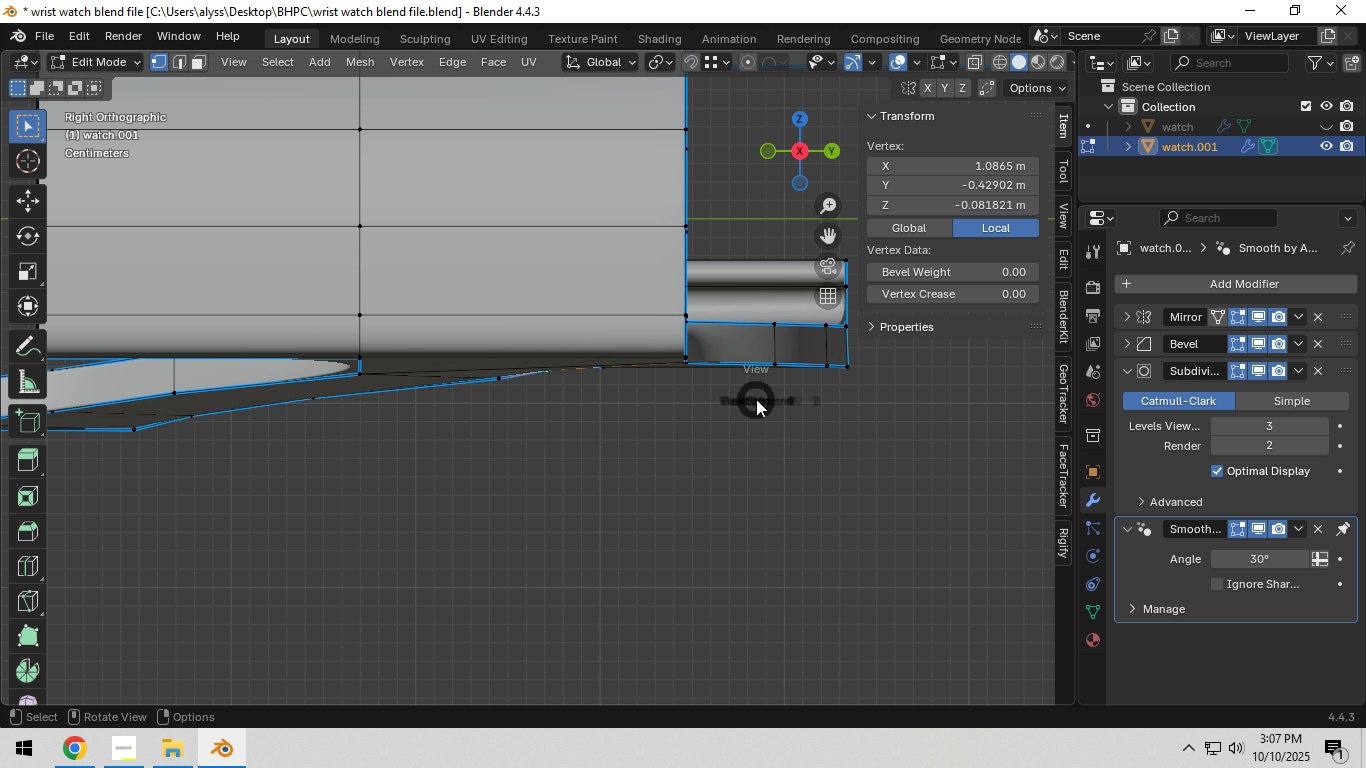 
hold_key(key=Backquote, duration=0.9)
 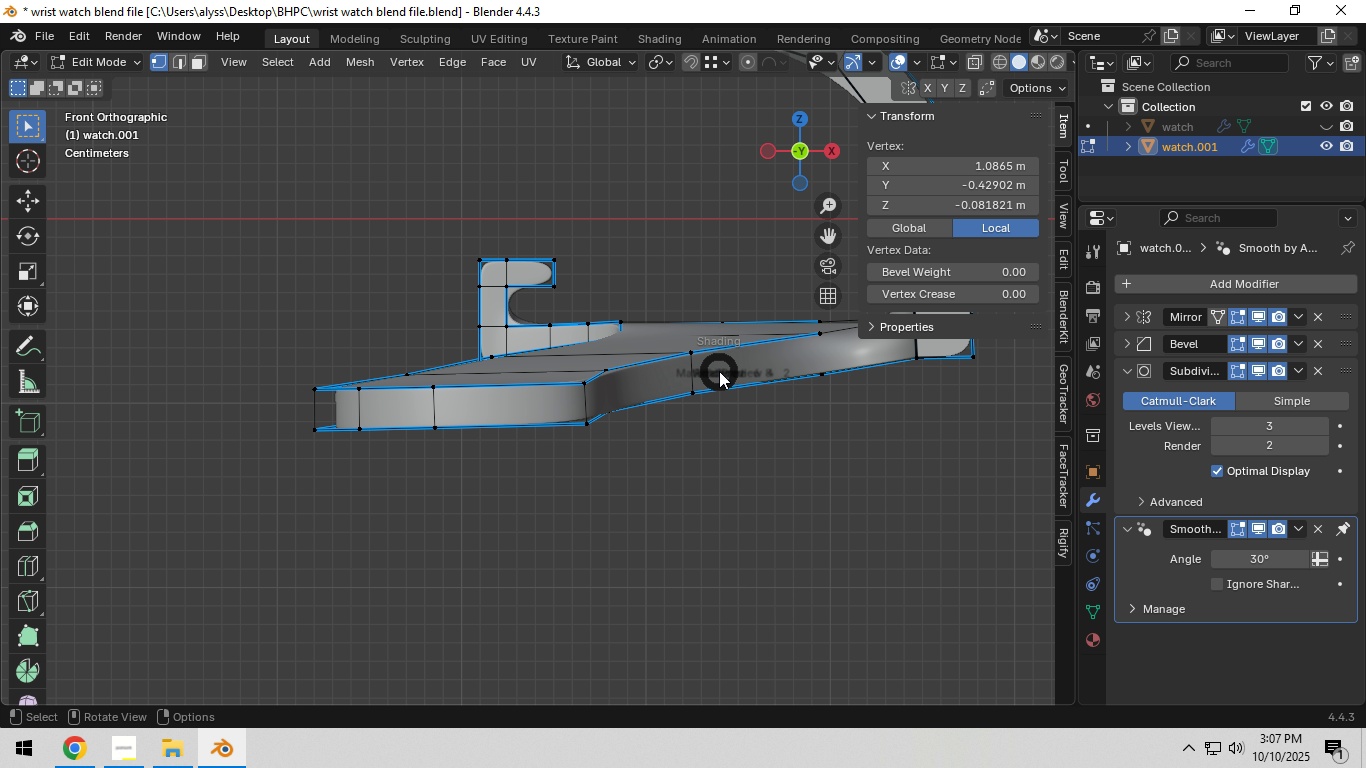 
type(zzzc)
 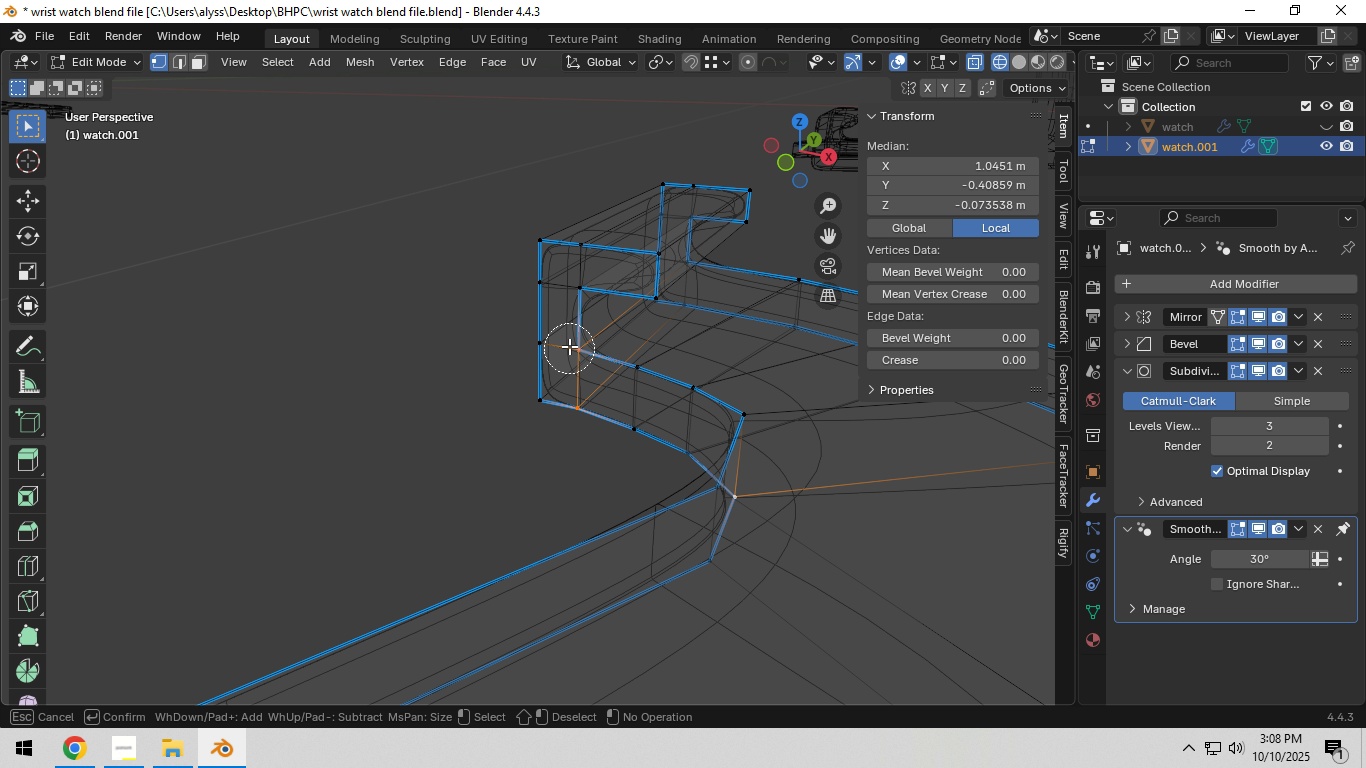 
scroll: coordinate [555, 358], scroll_direction: up, amount: 3.0
 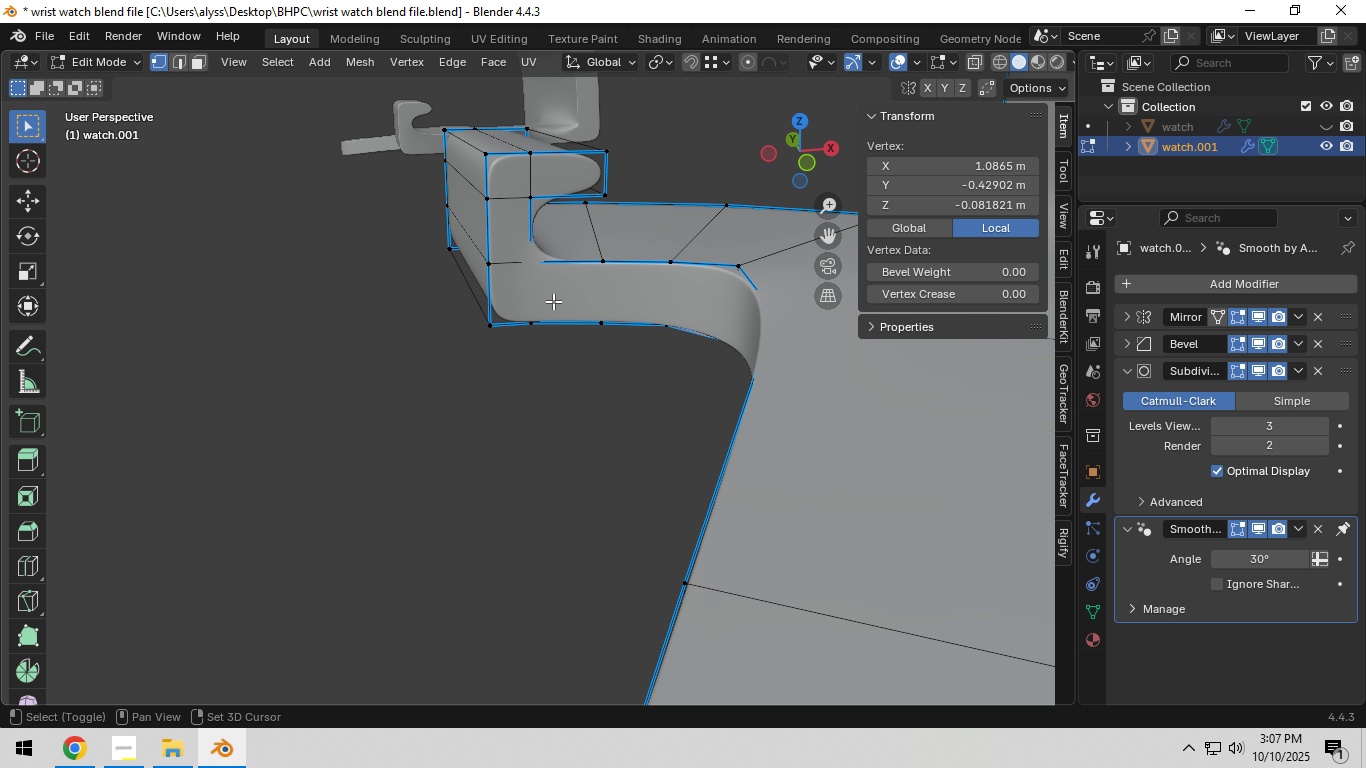 
left_click_drag(start_coordinate=[578, 408], to_coordinate=[550, 383])
 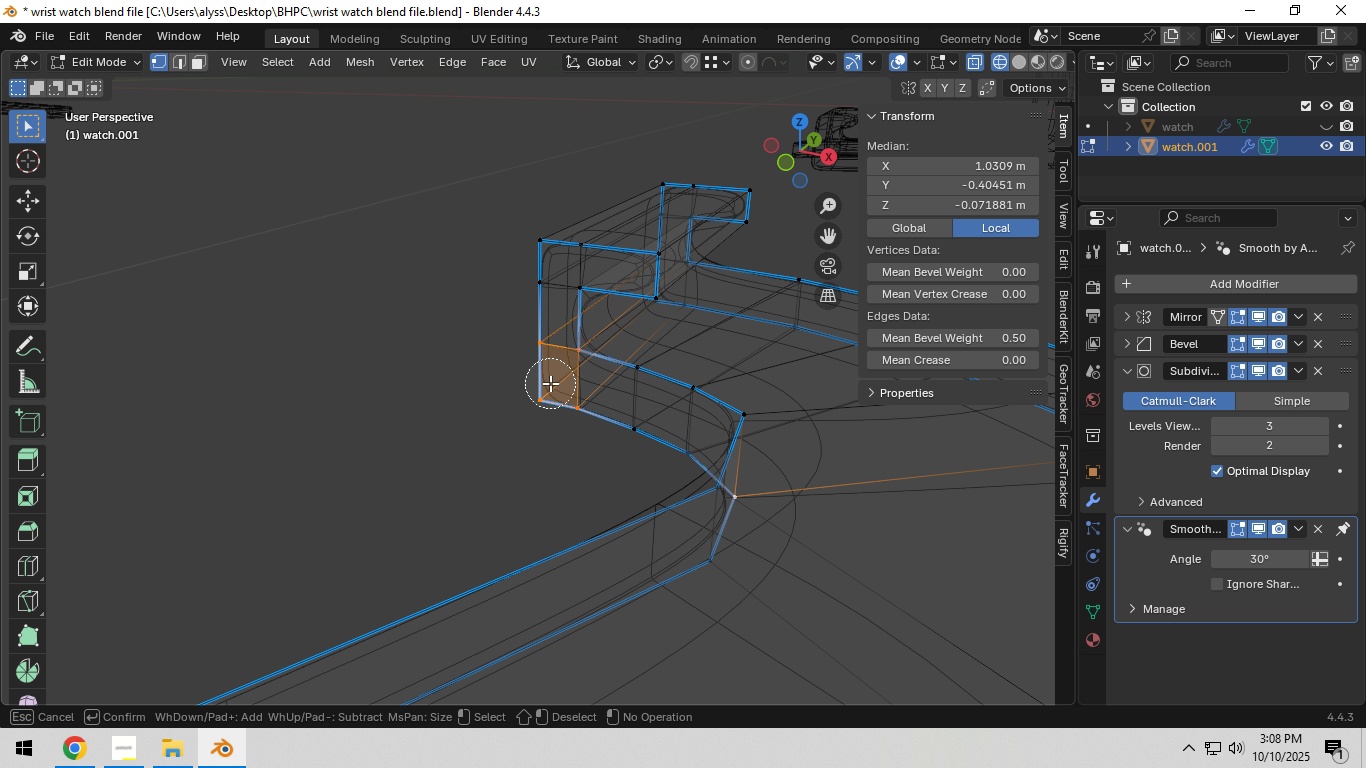 
left_click_drag(start_coordinate=[550, 383], to_coordinate=[693, 262])
 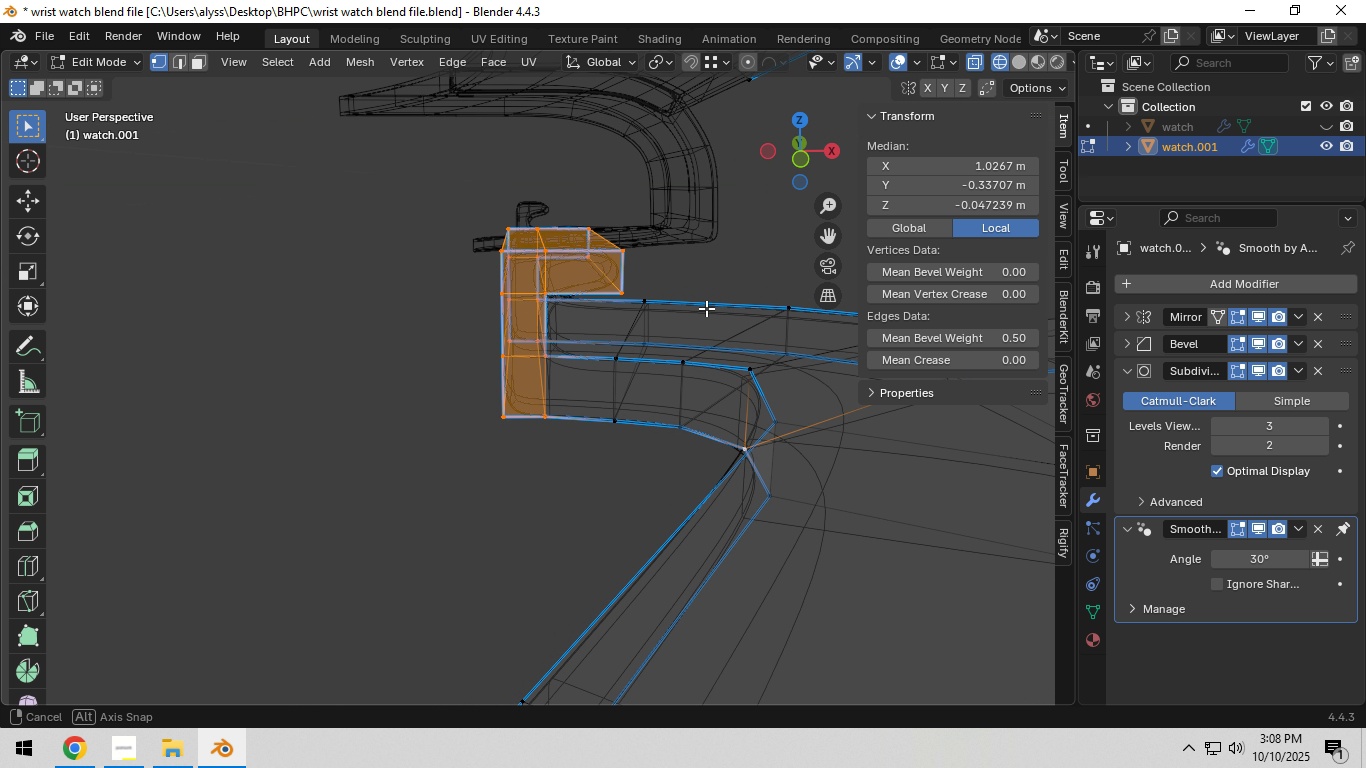 
right_click([693, 262])
 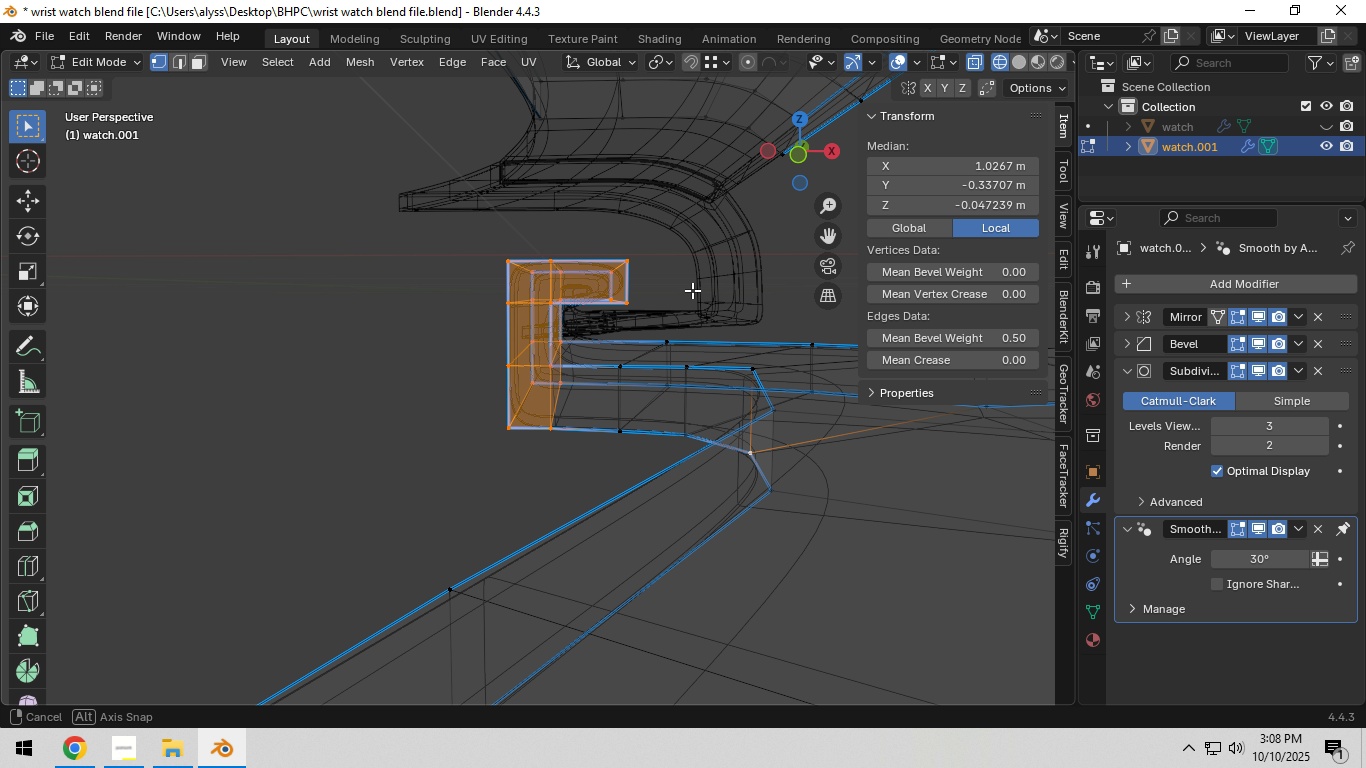 
left_click([693, 262])
 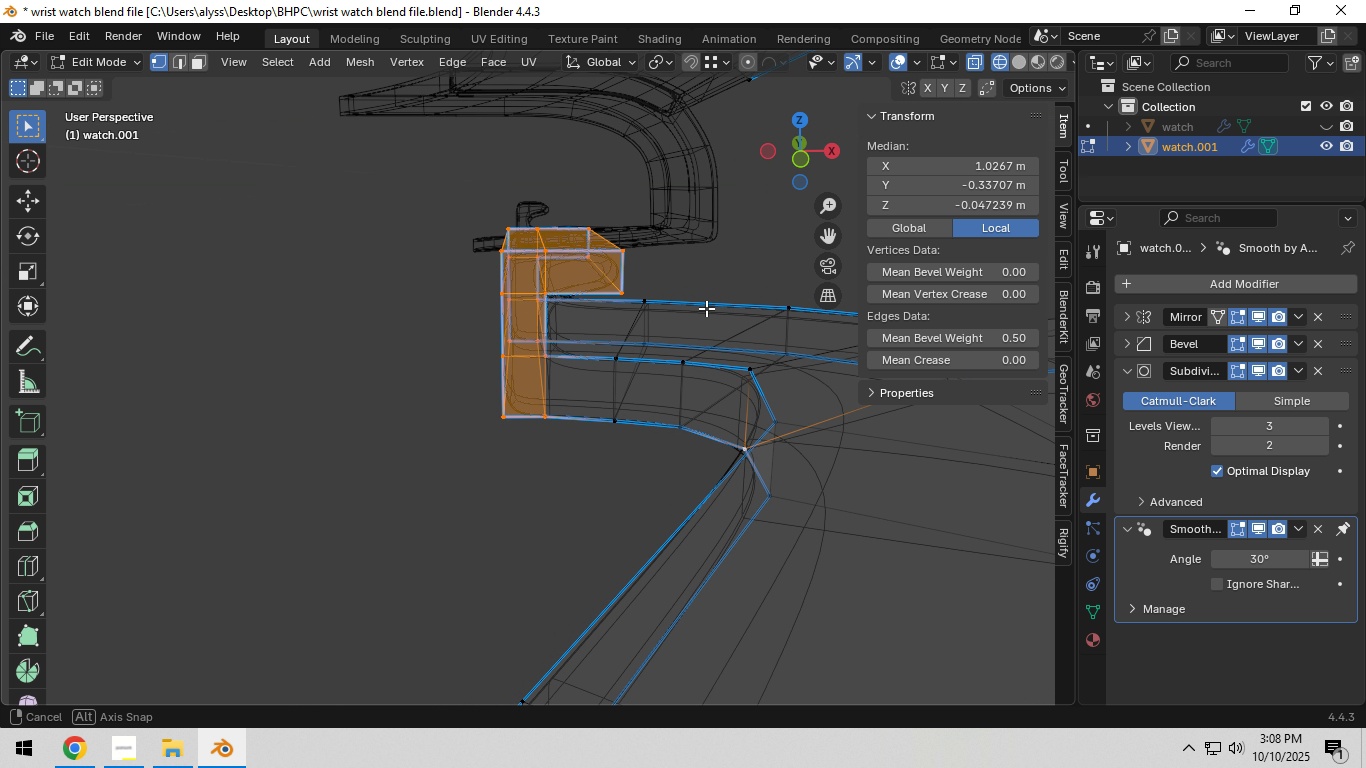 
hold_key(key=Backquote, duration=0.9)
 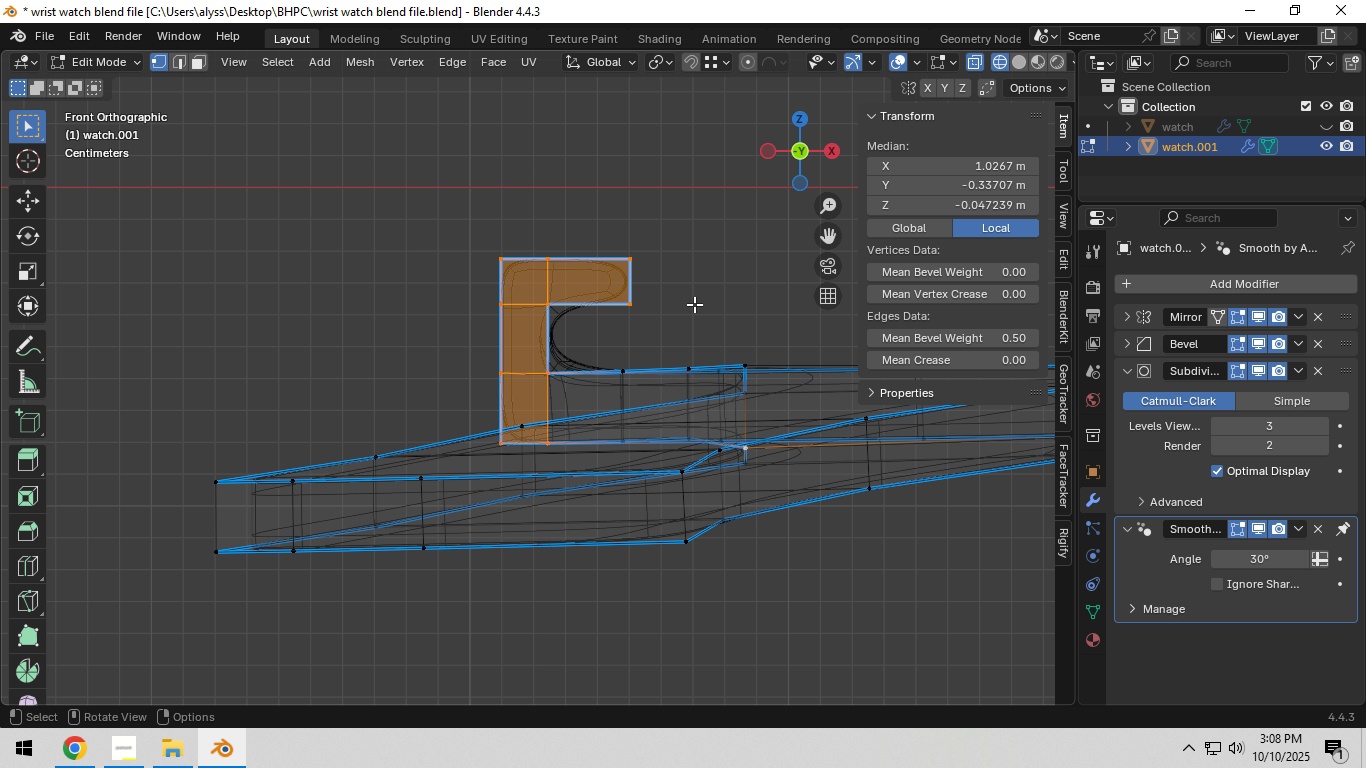 
key(Shift+ShiftLeft)
 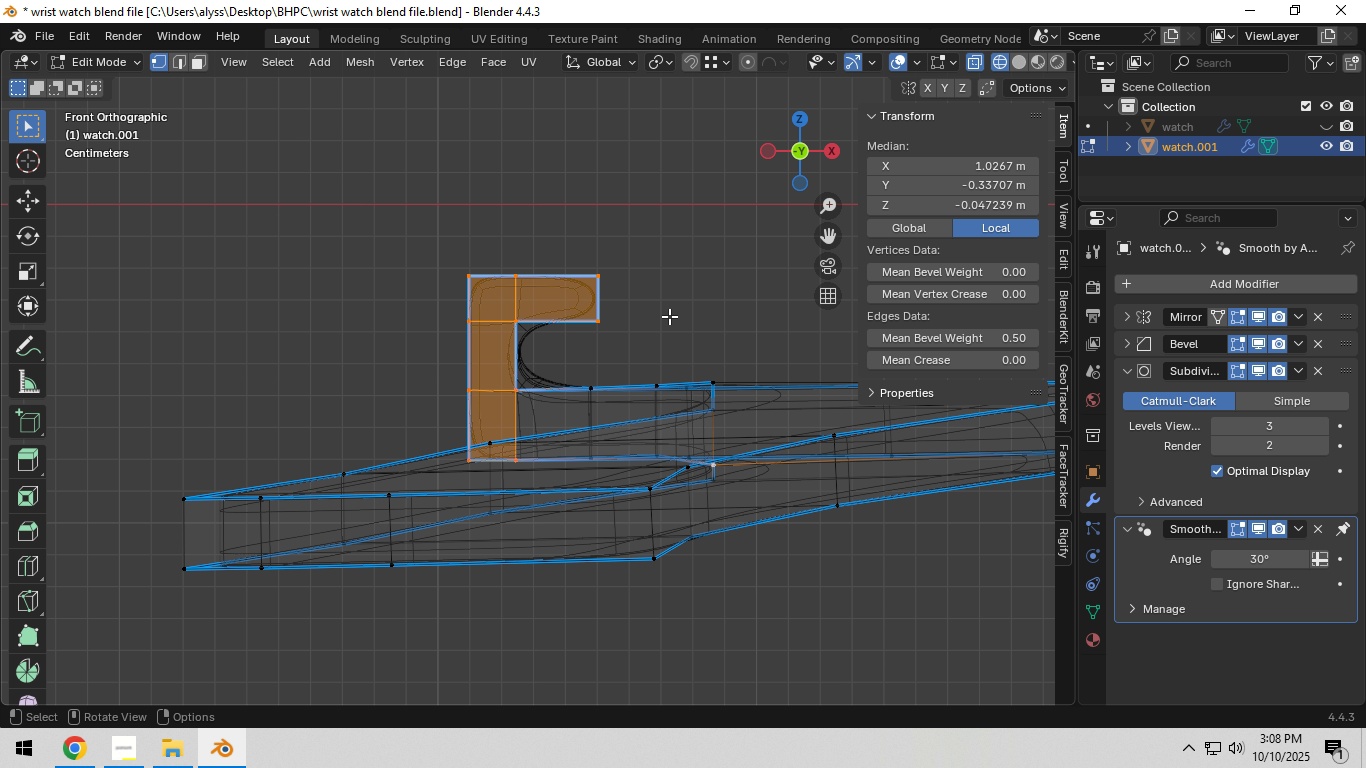 
hold_key(key=ShiftLeft, duration=0.31)
 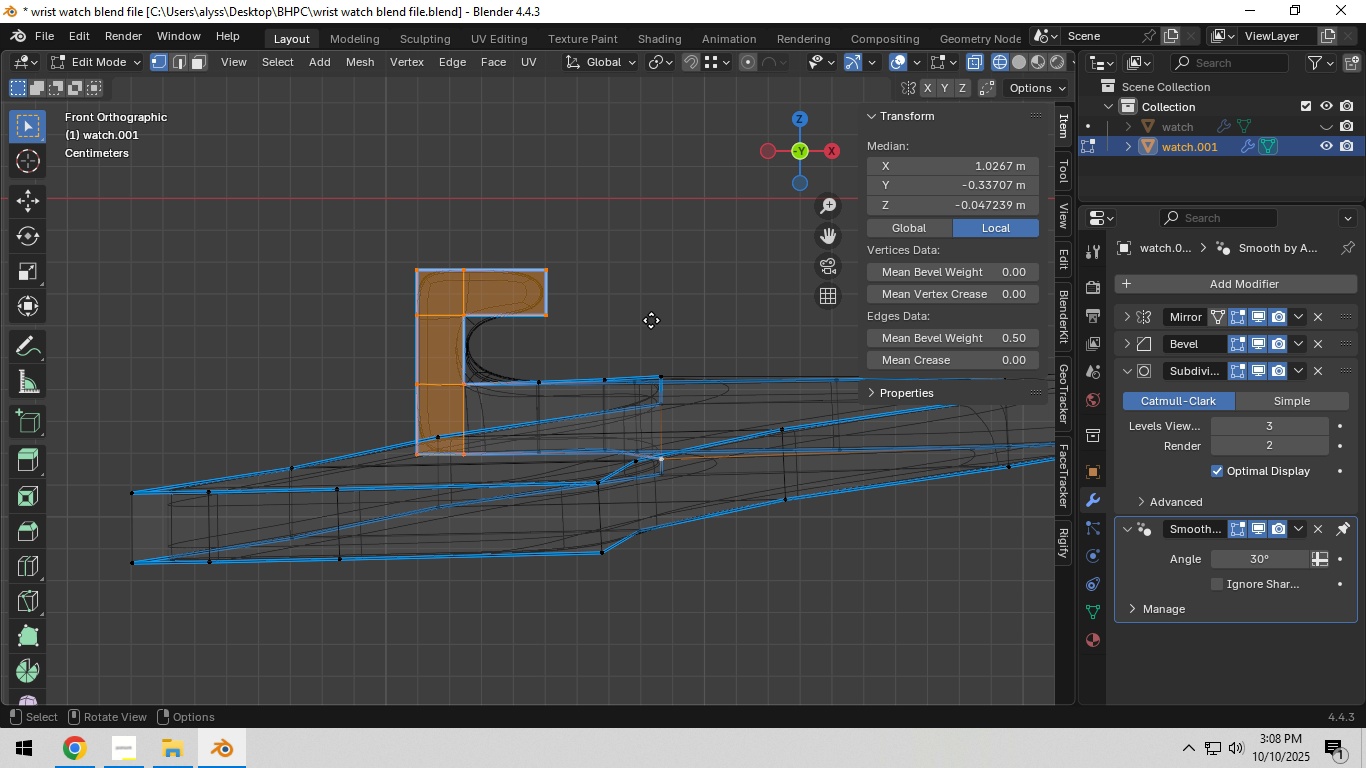 
key(G)
 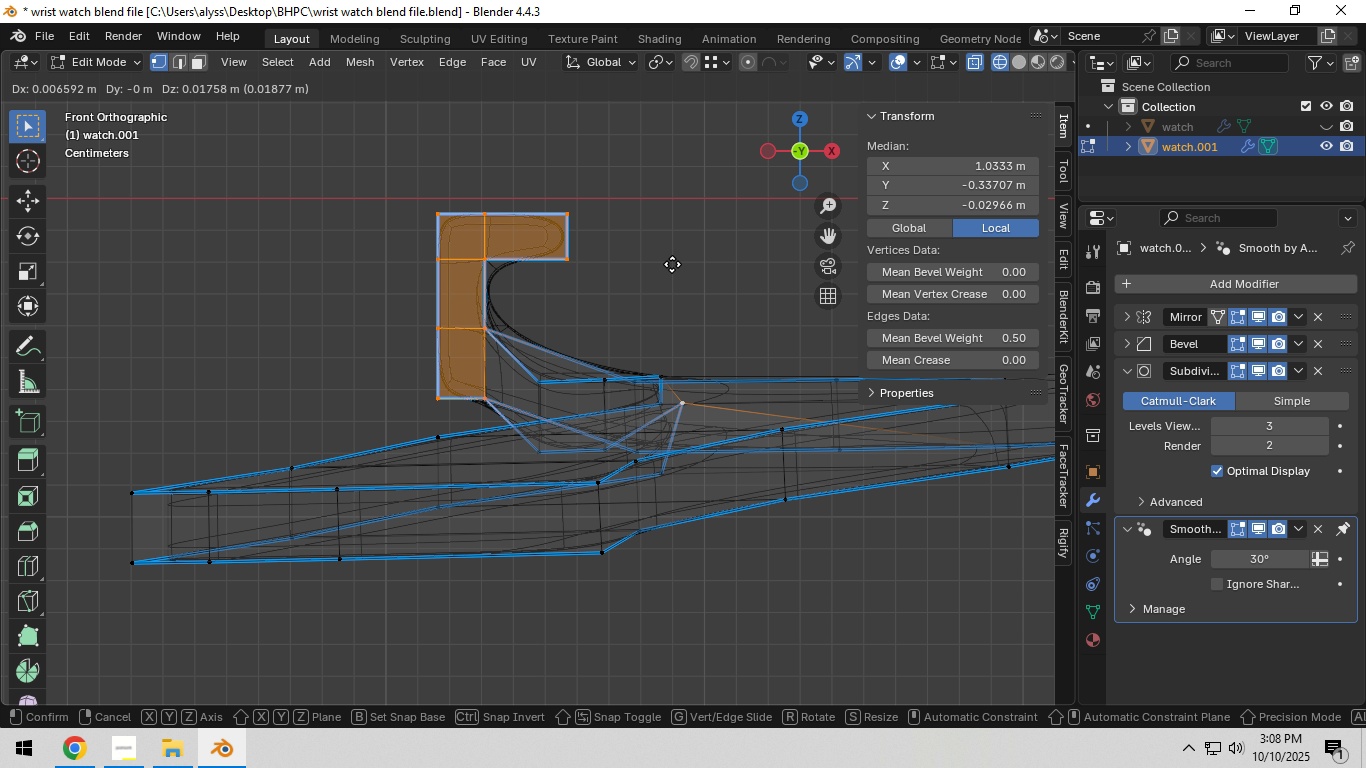 
right_click([672, 264])
 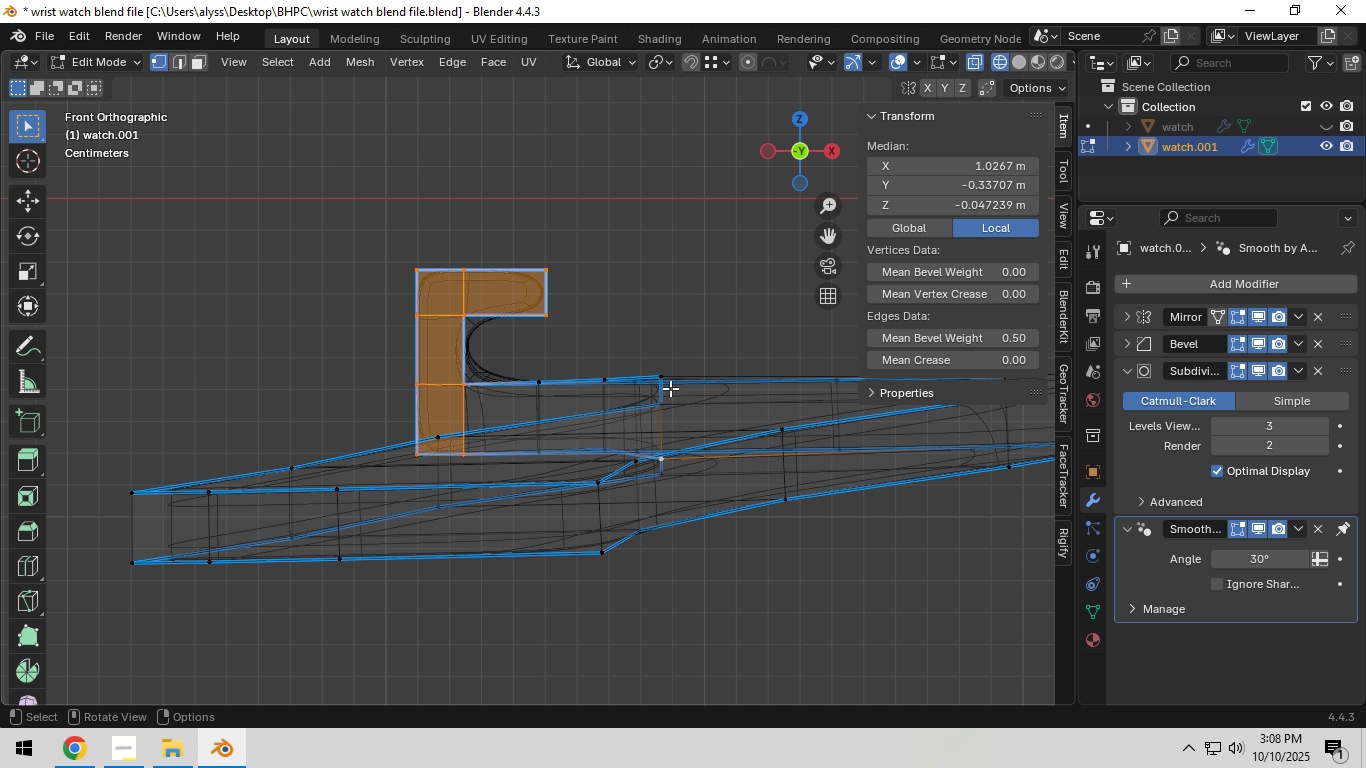 
hold_key(key=ShiftLeft, duration=0.78)
left_click([662, 463])
 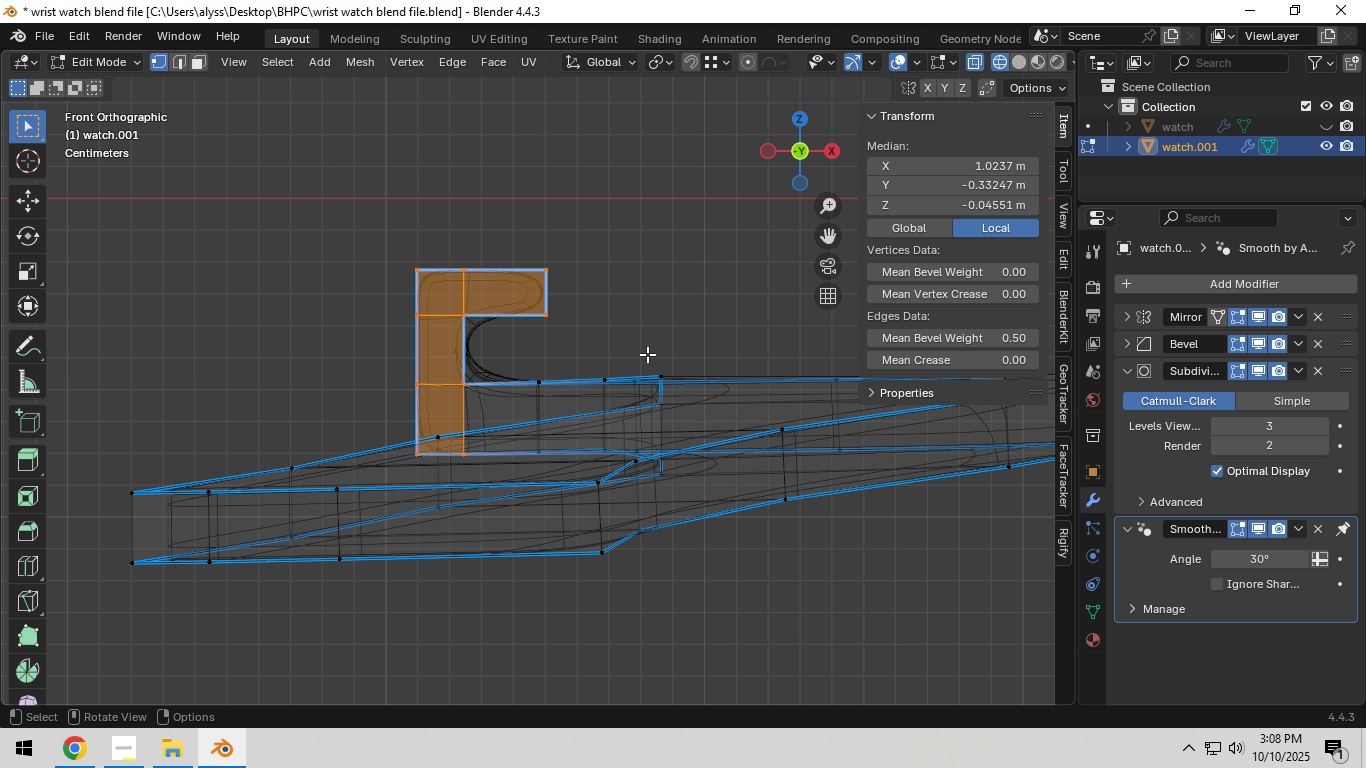 
key(G)
 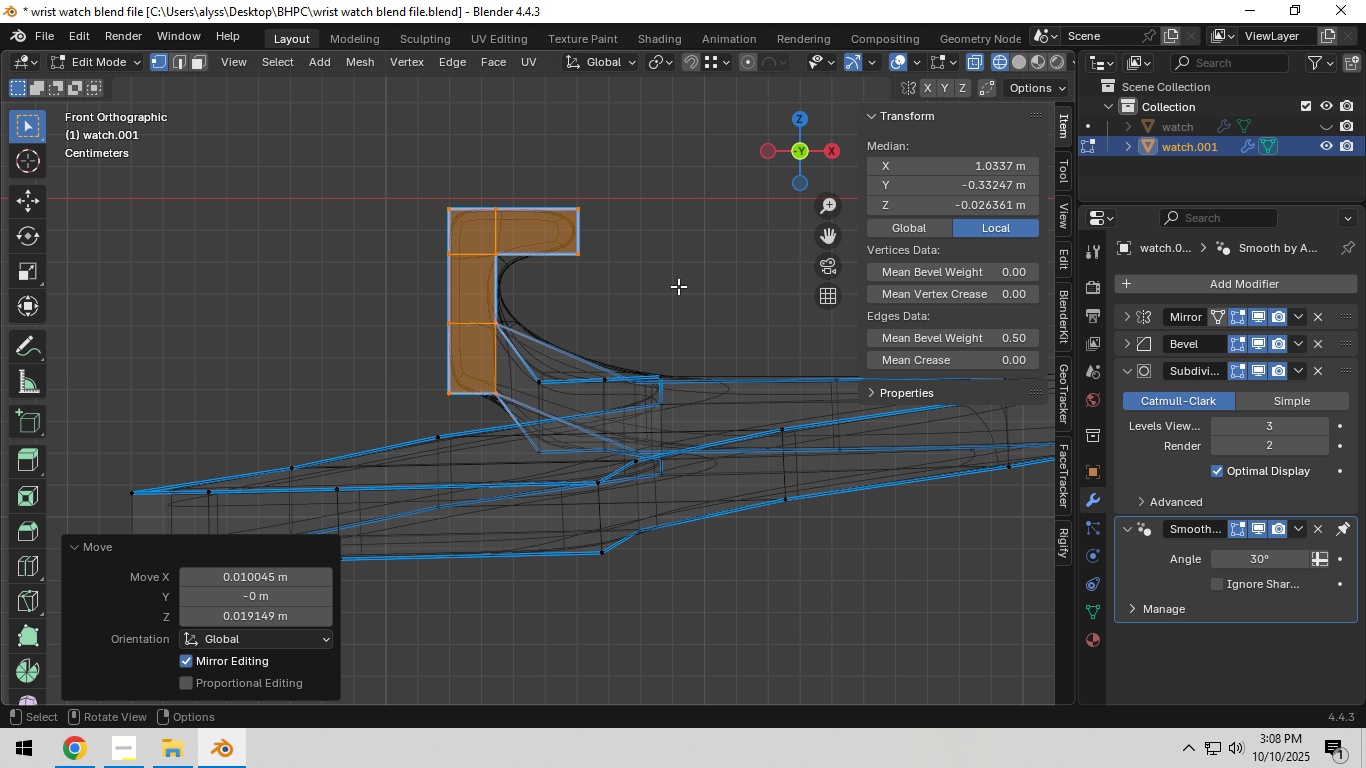 
left_click([678, 286])
 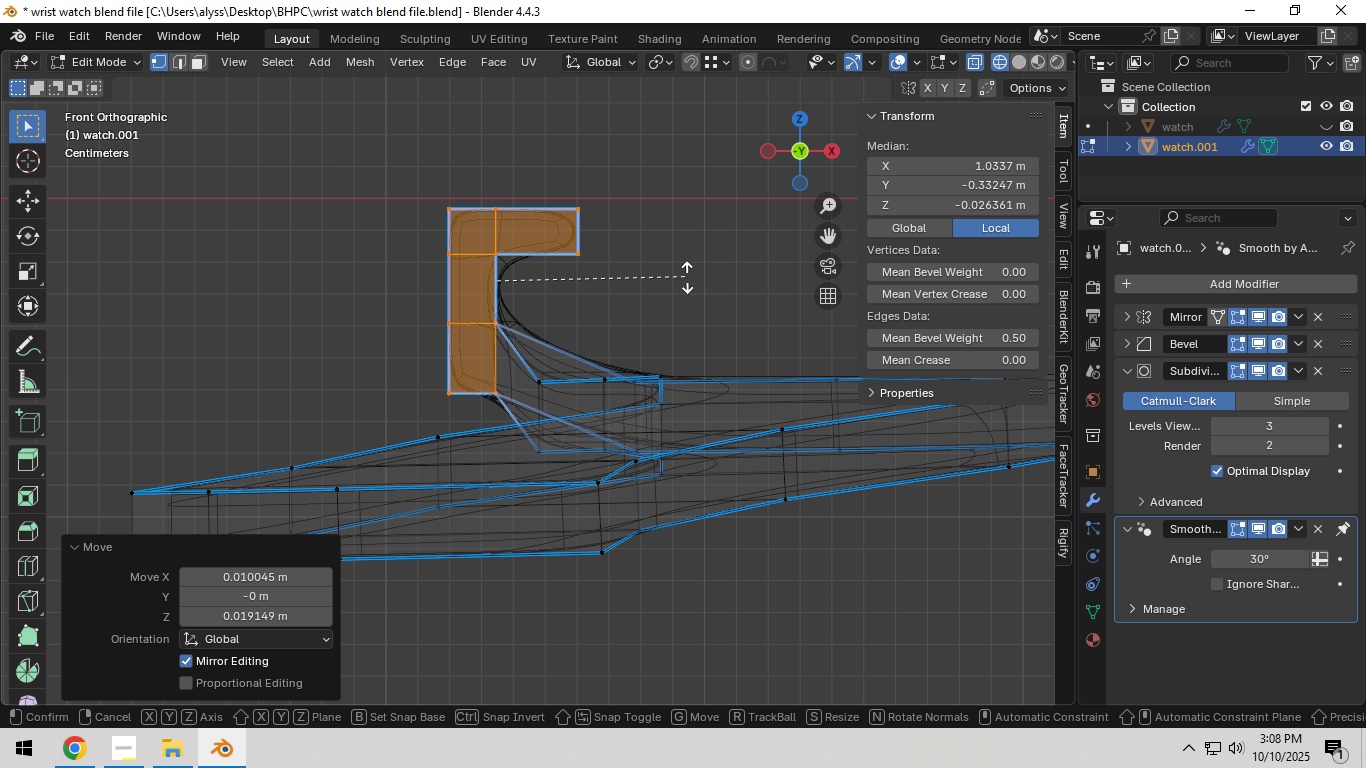 
key(R)
 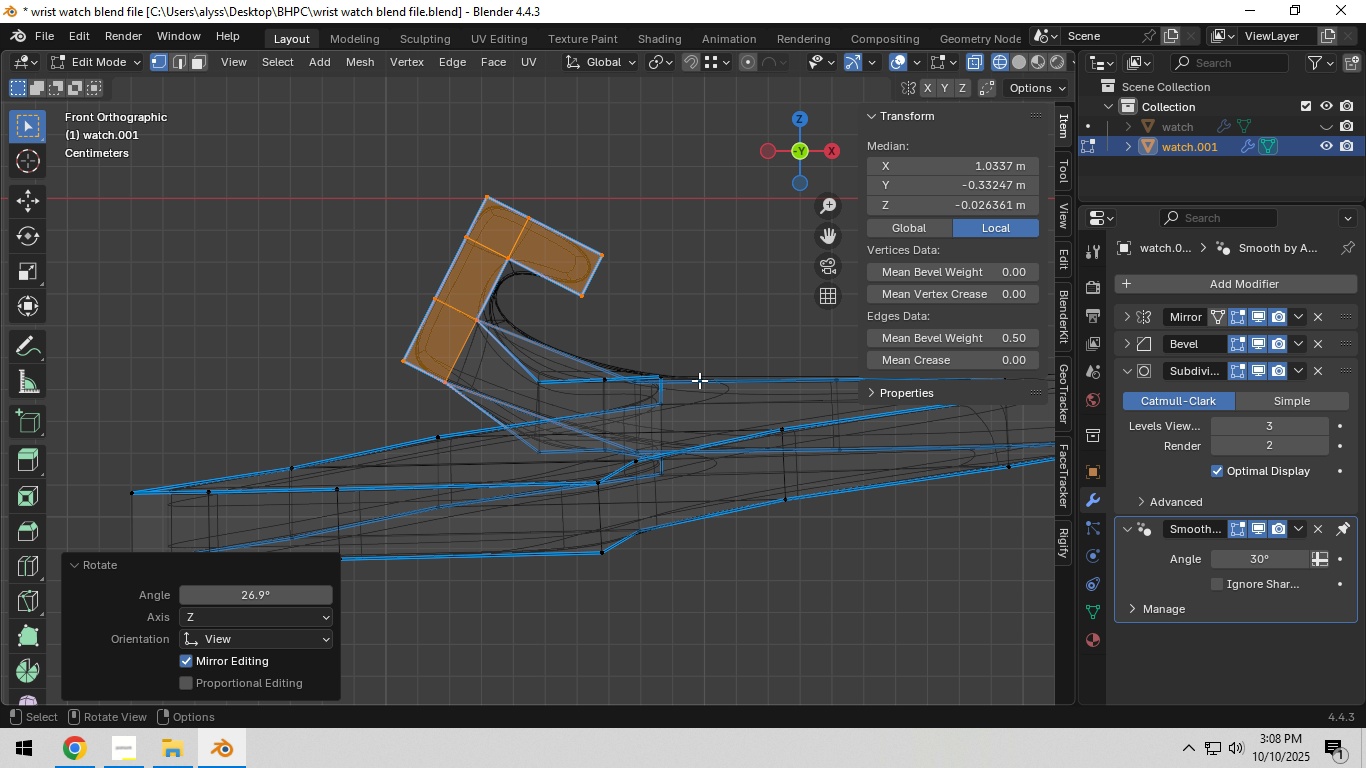 
left_click([699, 380])
 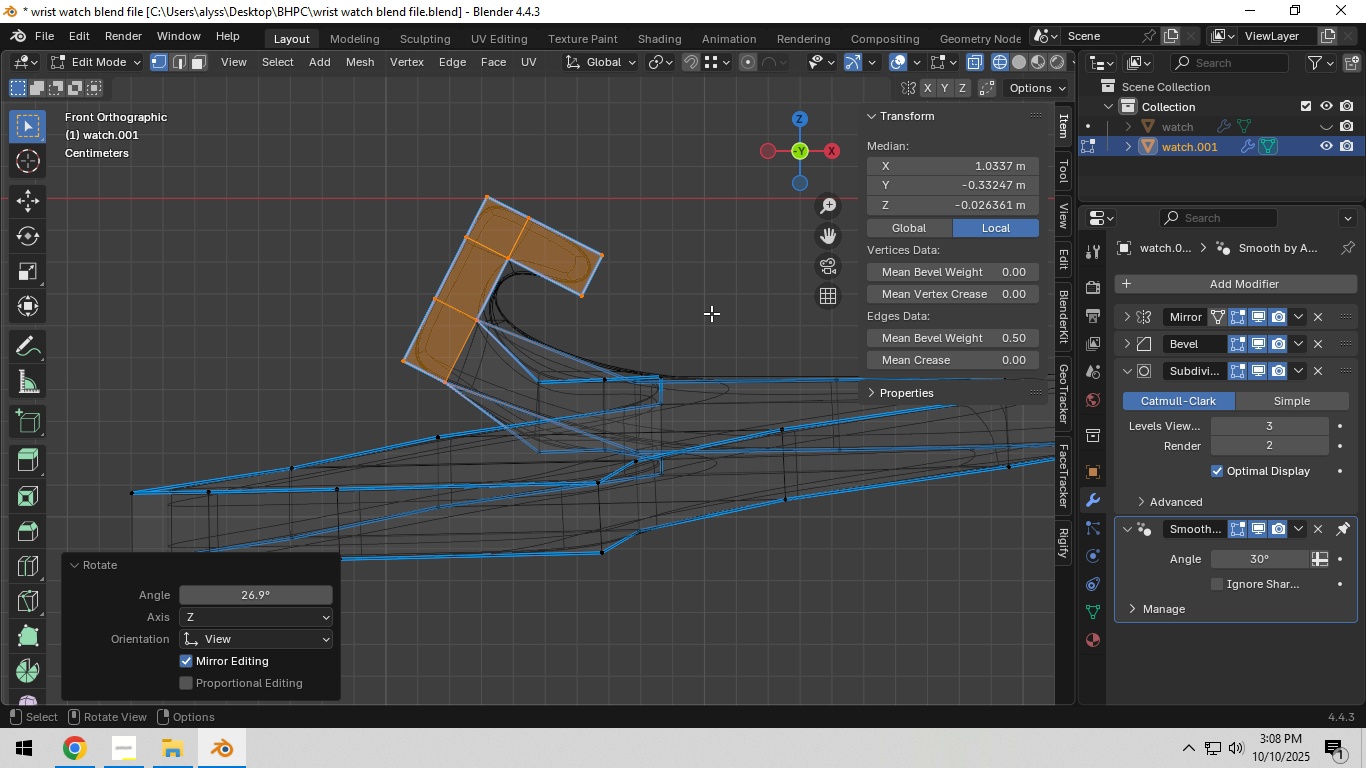 
key(G)
 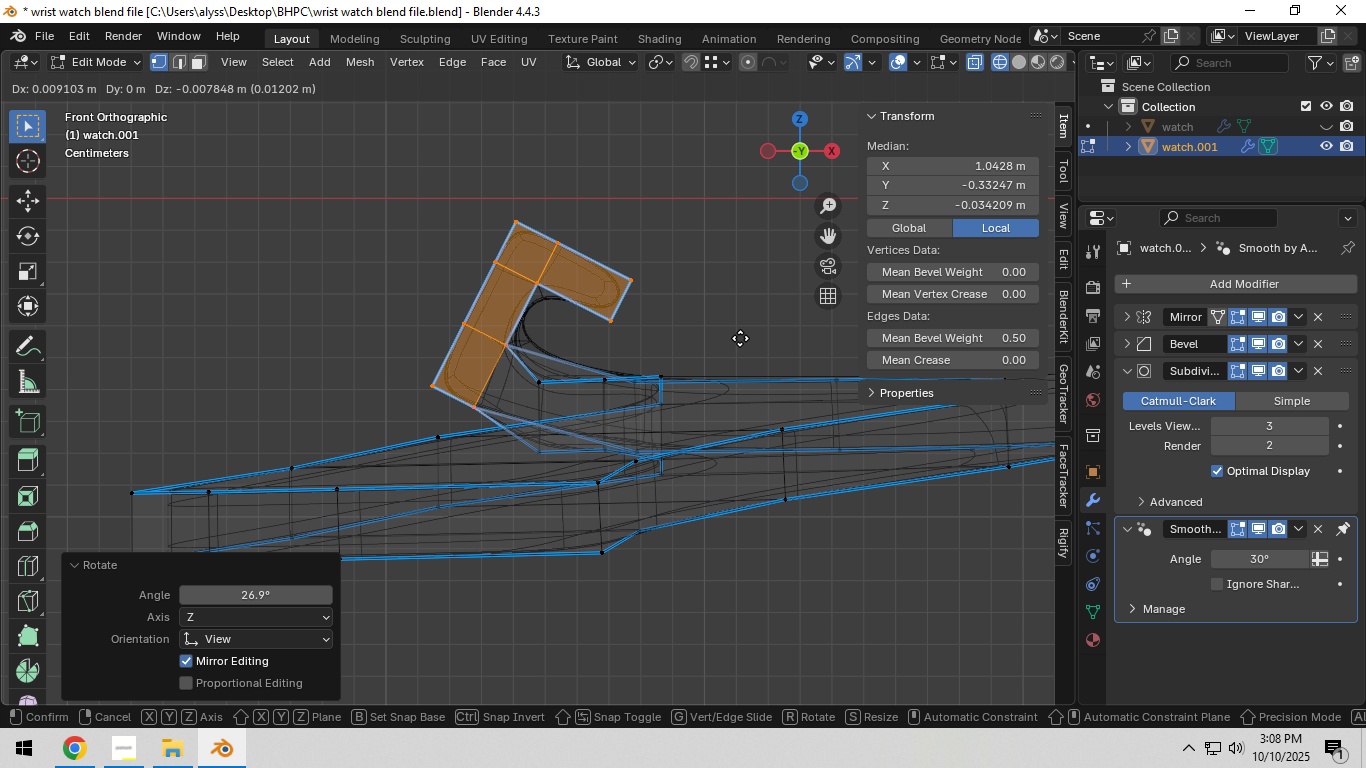 
left_click([740, 338])
 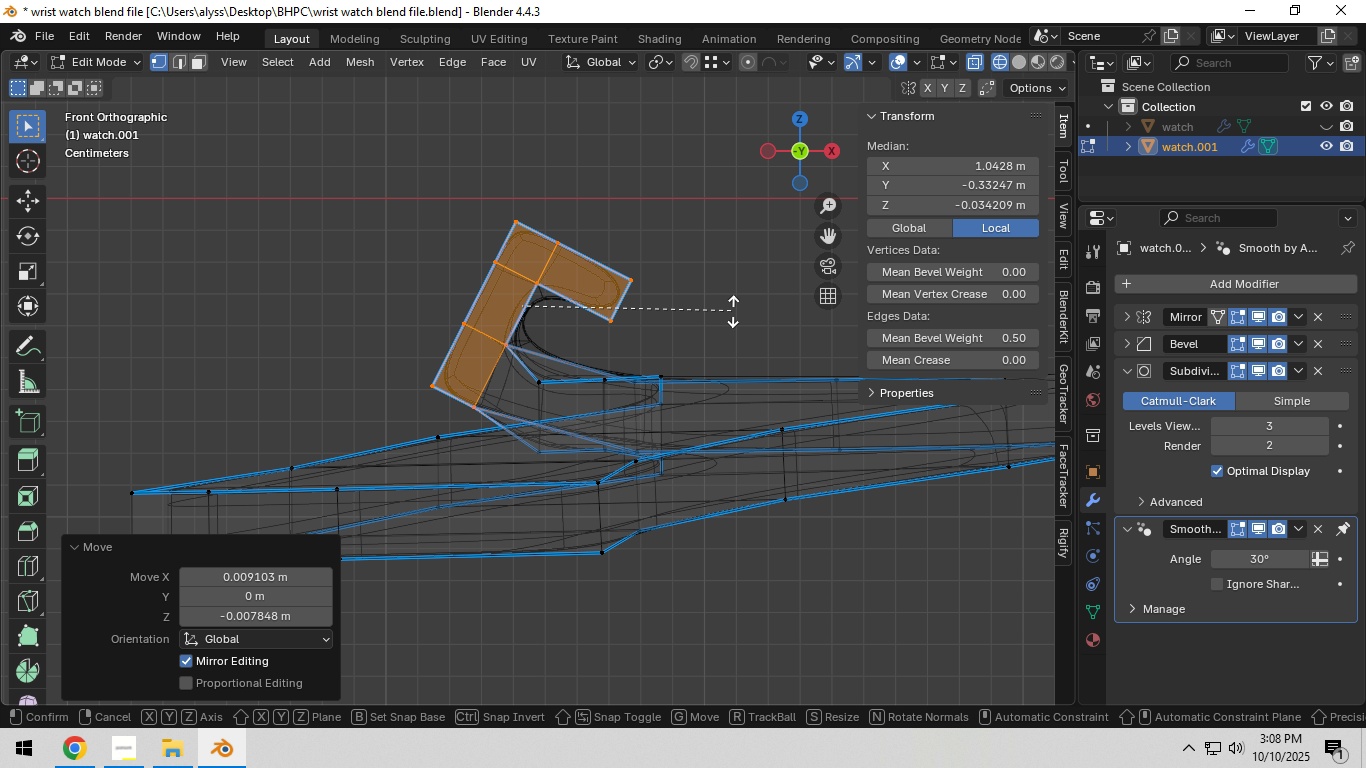 
key(R)
 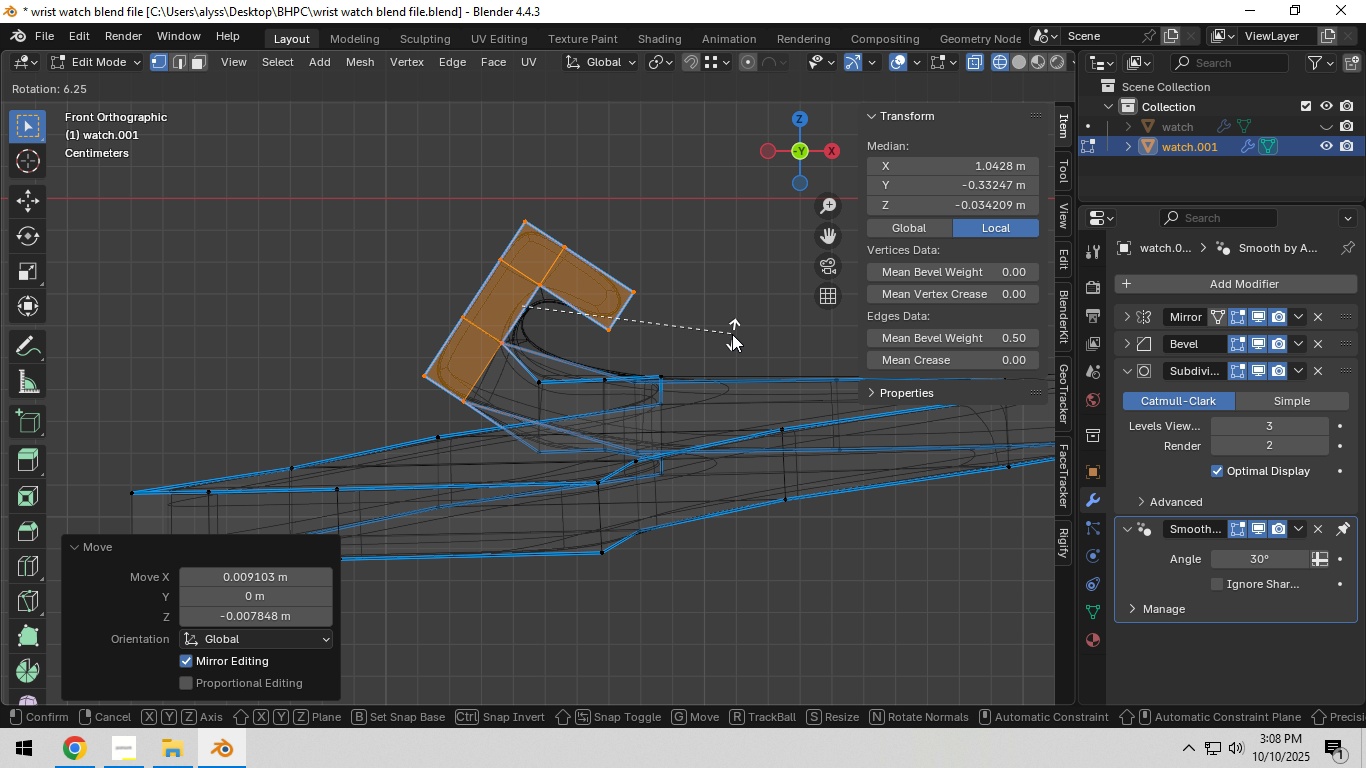 
left_click([732, 334])
 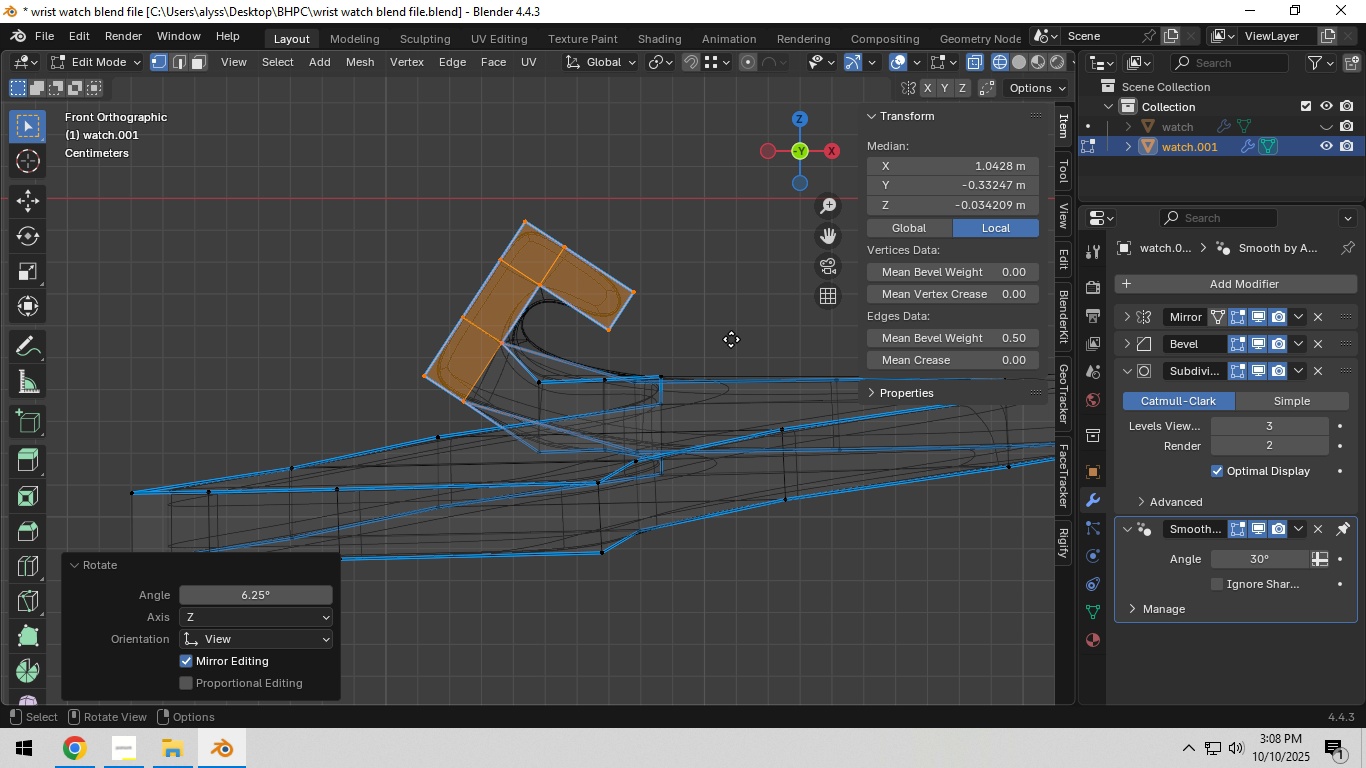 
key(G)
 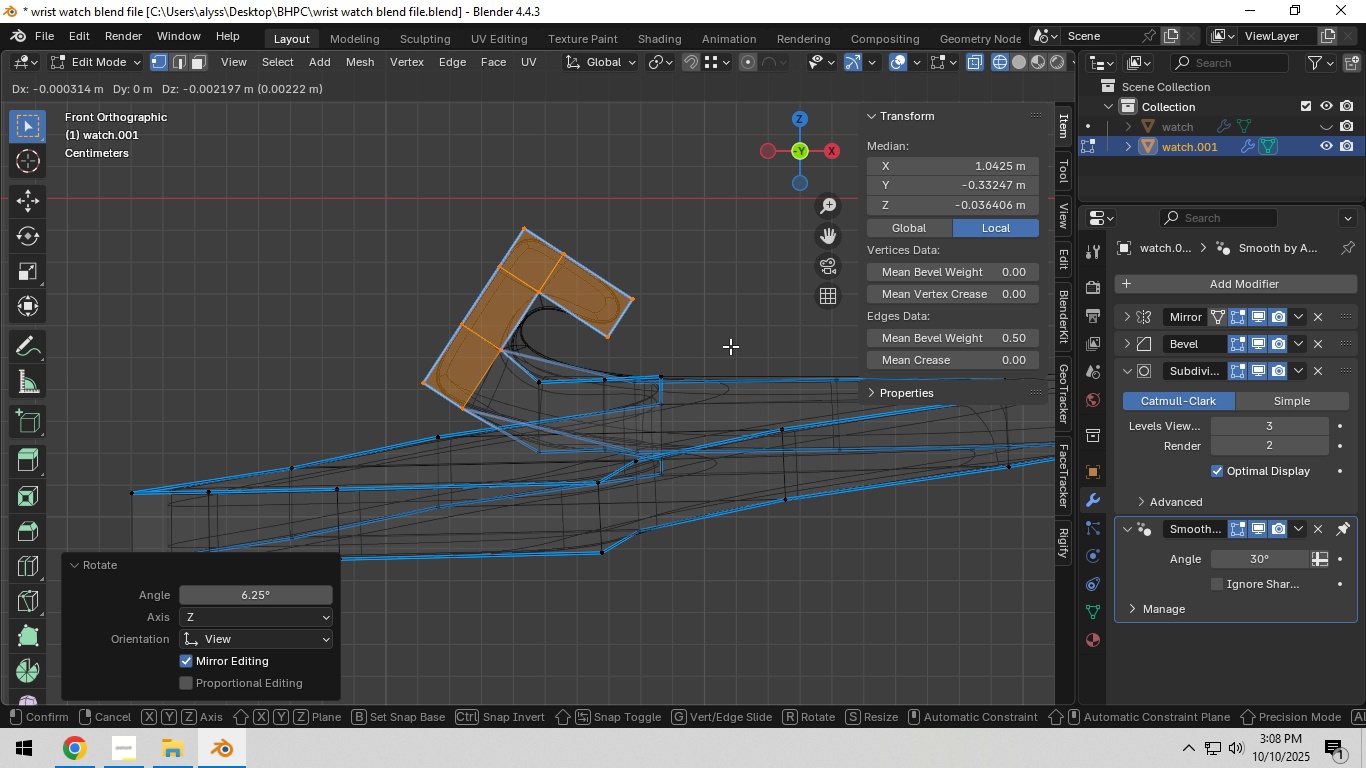 
right_click([730, 346])
 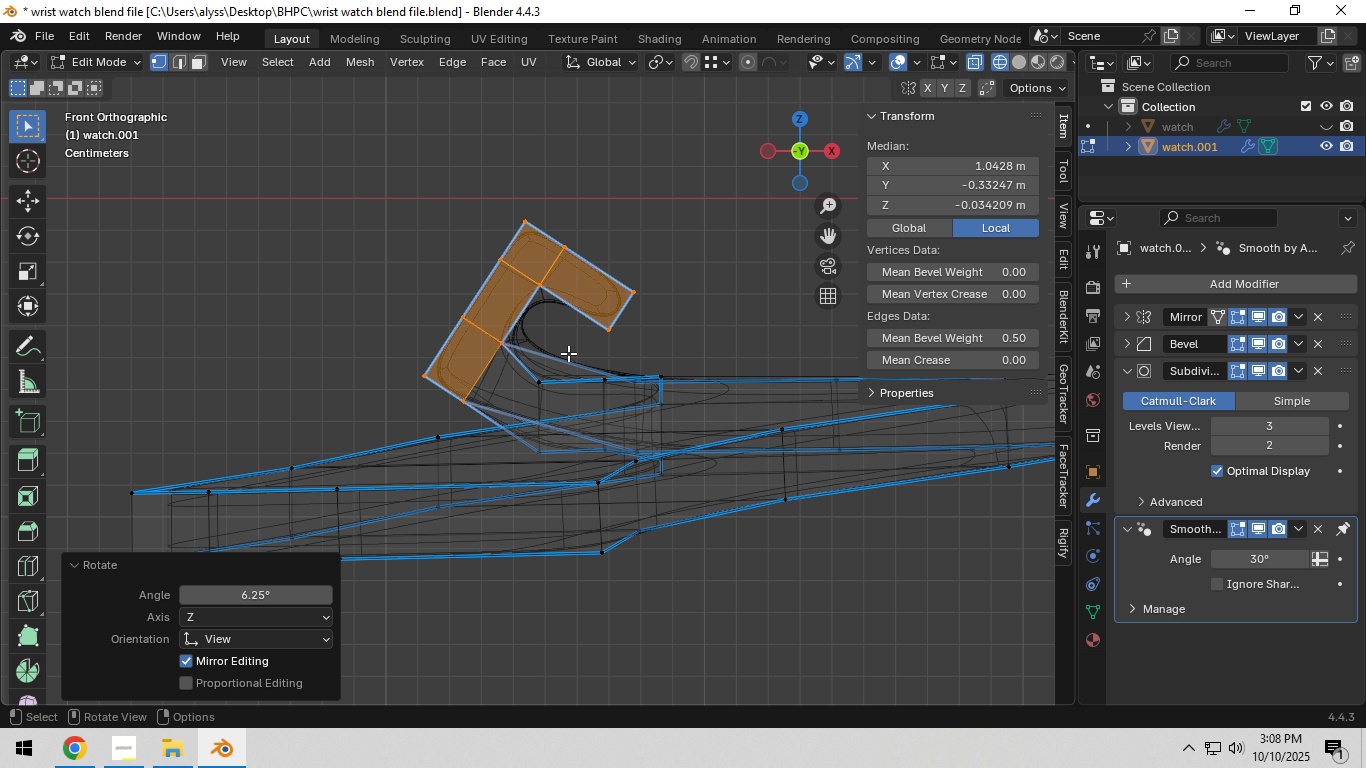 
key(Tab)
 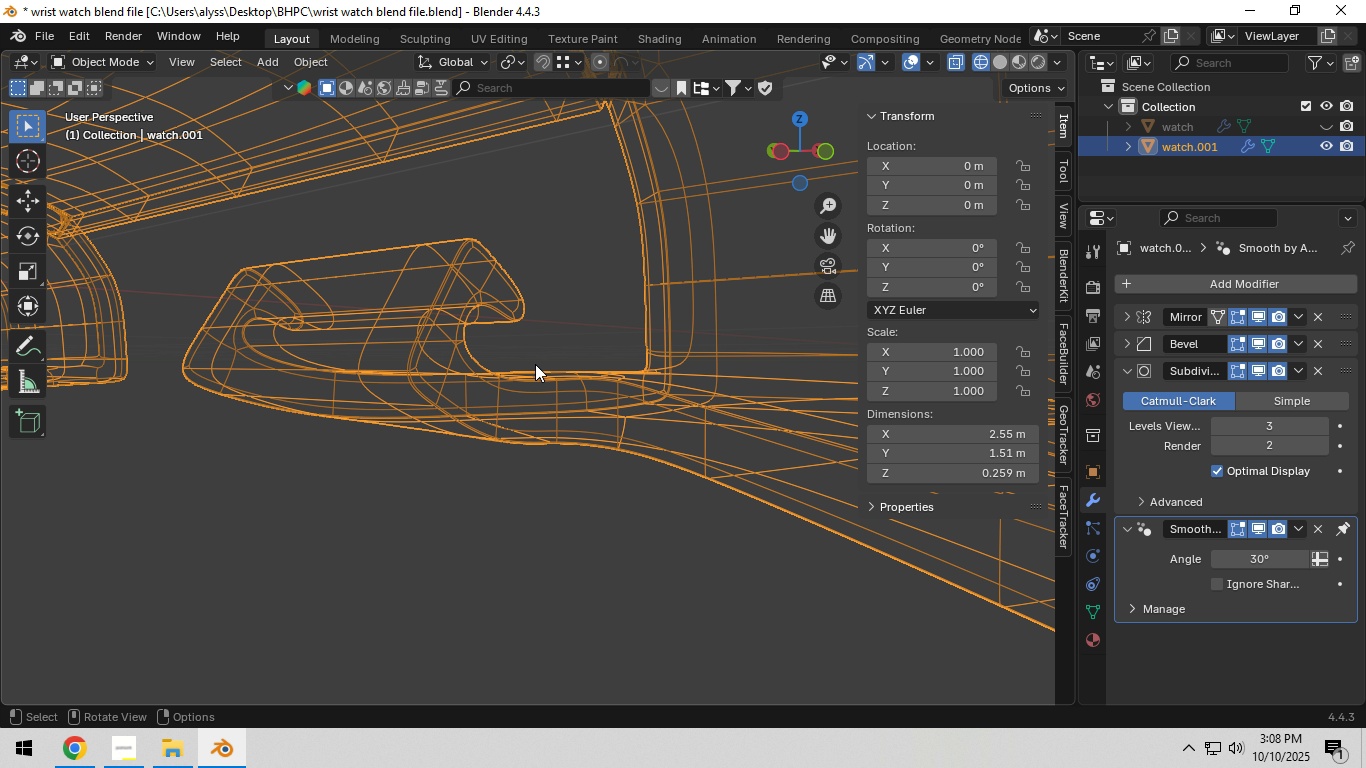 
key(Z)
 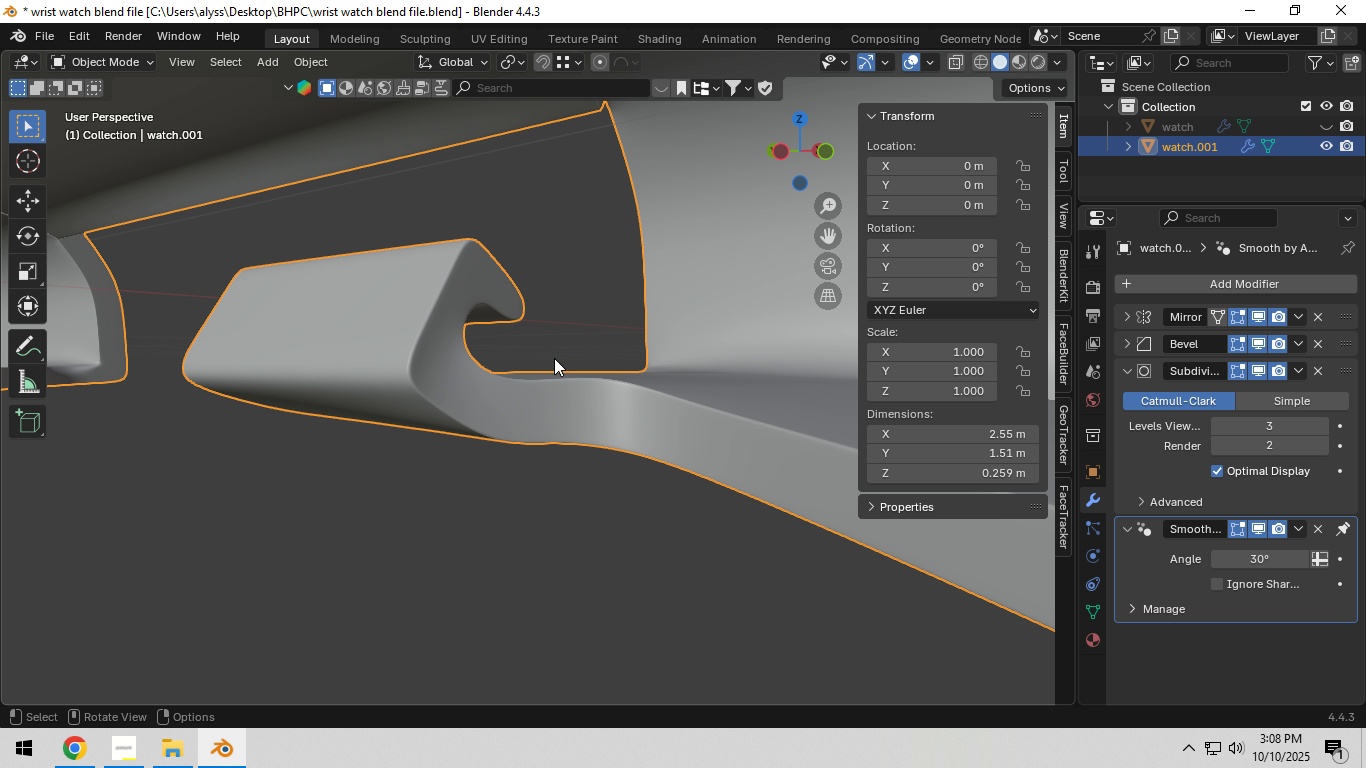 
scroll: coordinate [692, 363], scroll_direction: down, amount: 7.0
 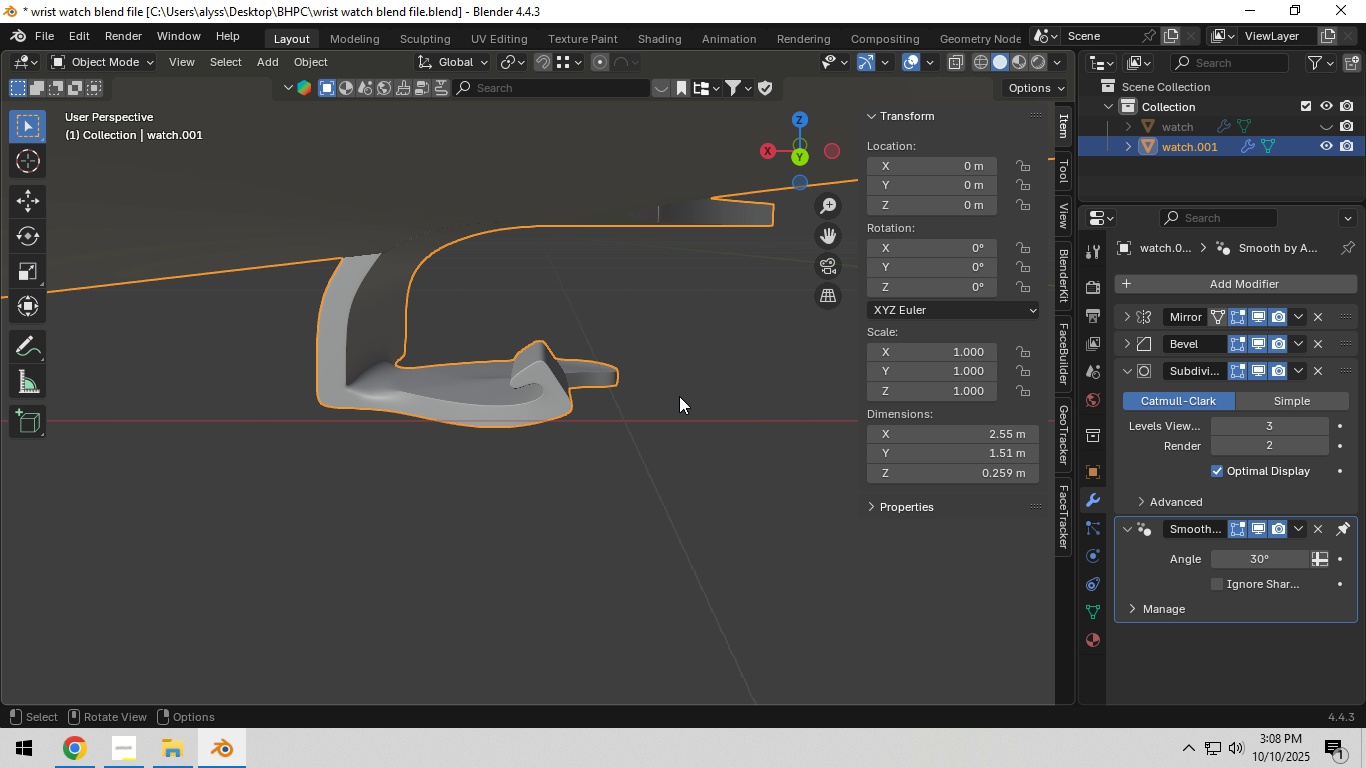 
key(Control+Z)
 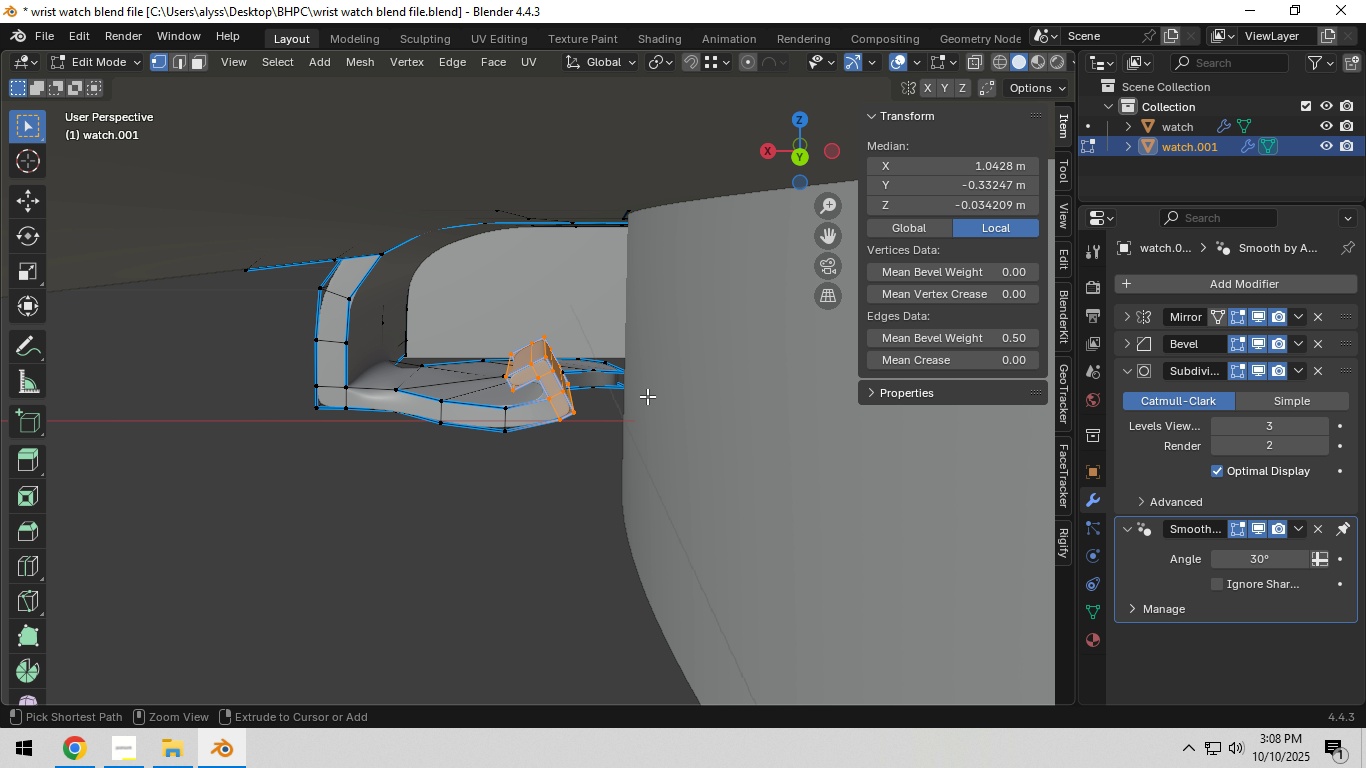 
key(Control+Z)
 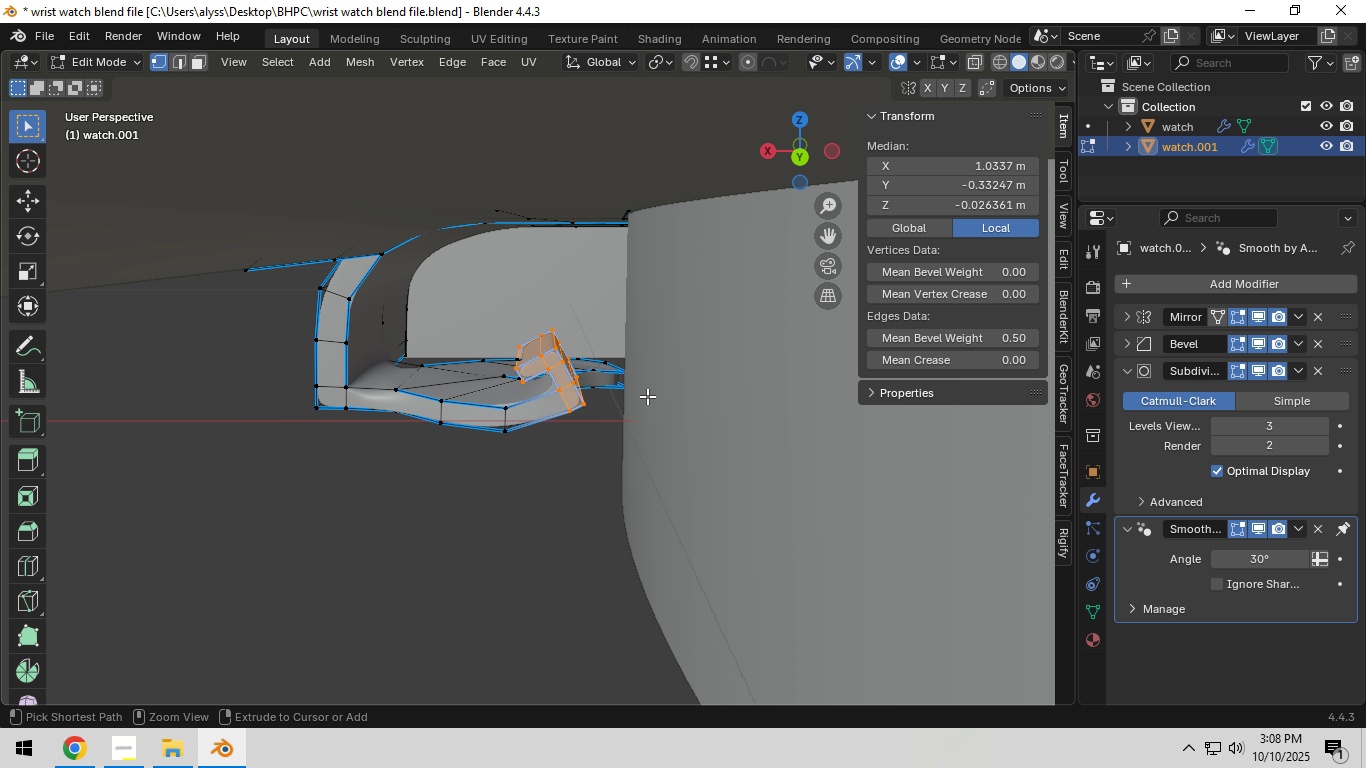 
key(Control+Z)
 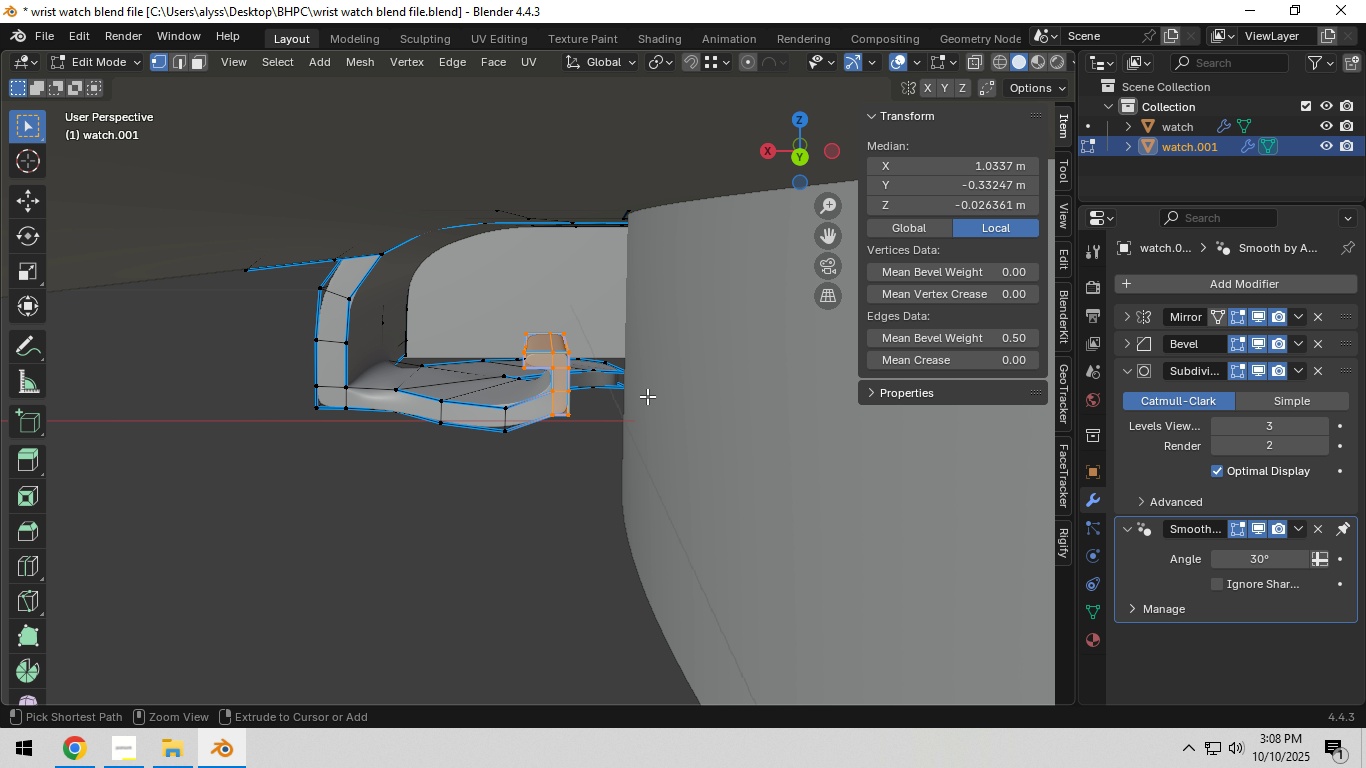 
key(Control+Z)
 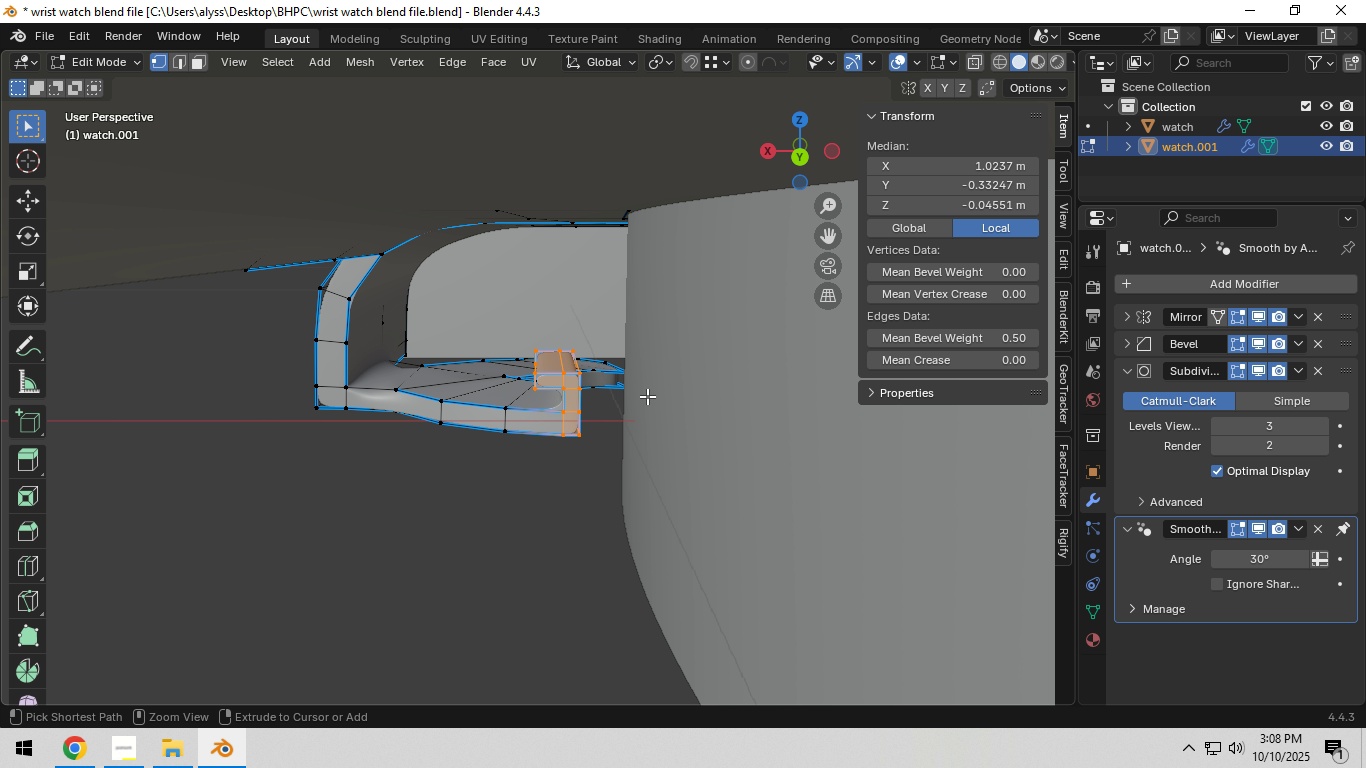 
key(Control+Z)
 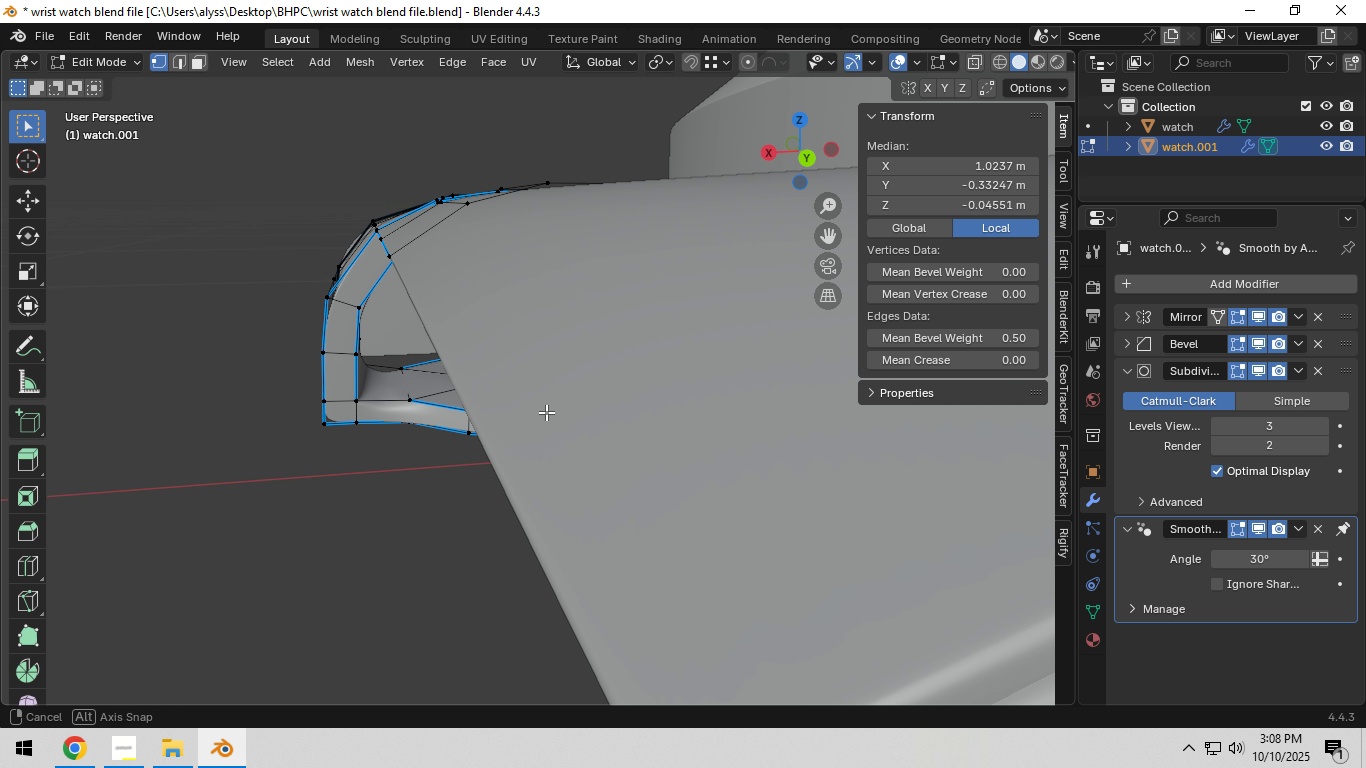 
scroll: coordinate [546, 412], scroll_direction: up, amount: 4.0
 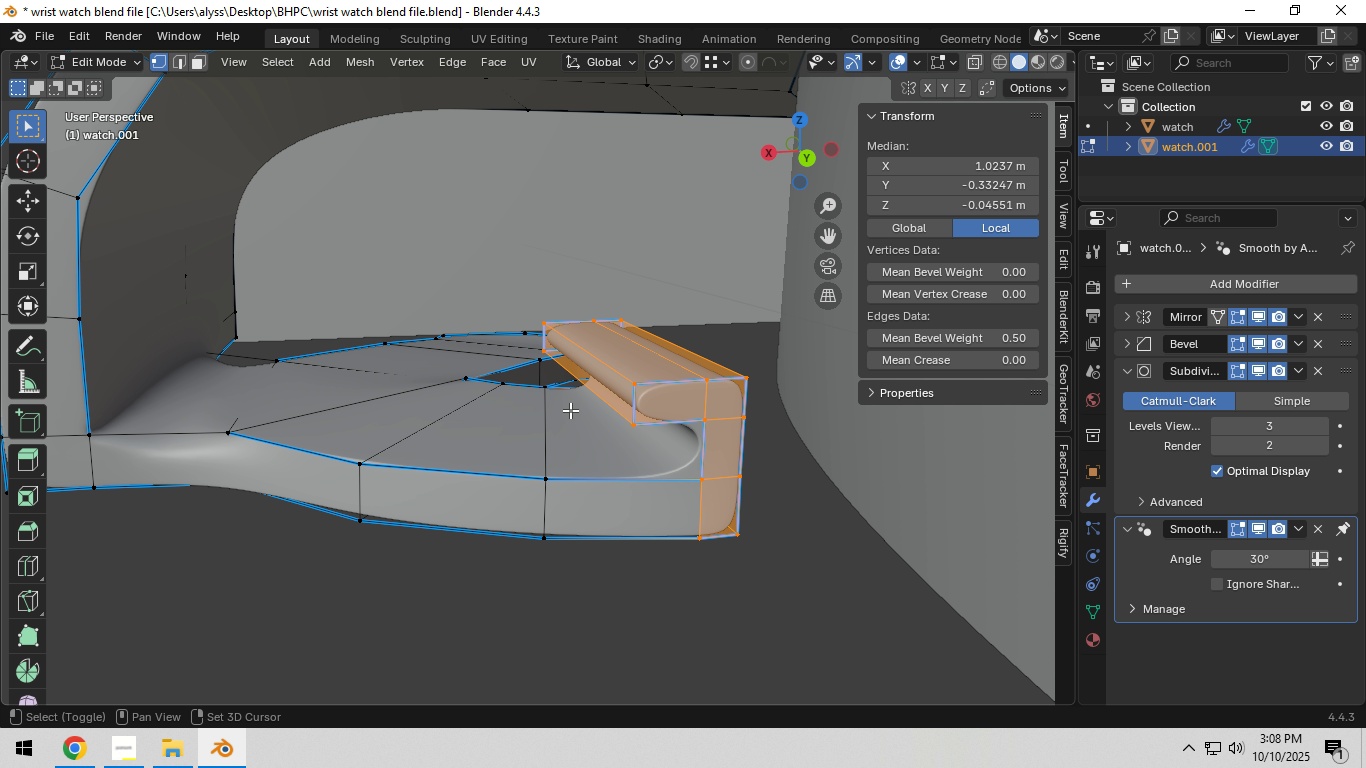 
hold_key(key=ShiftLeft, duration=0.41)
 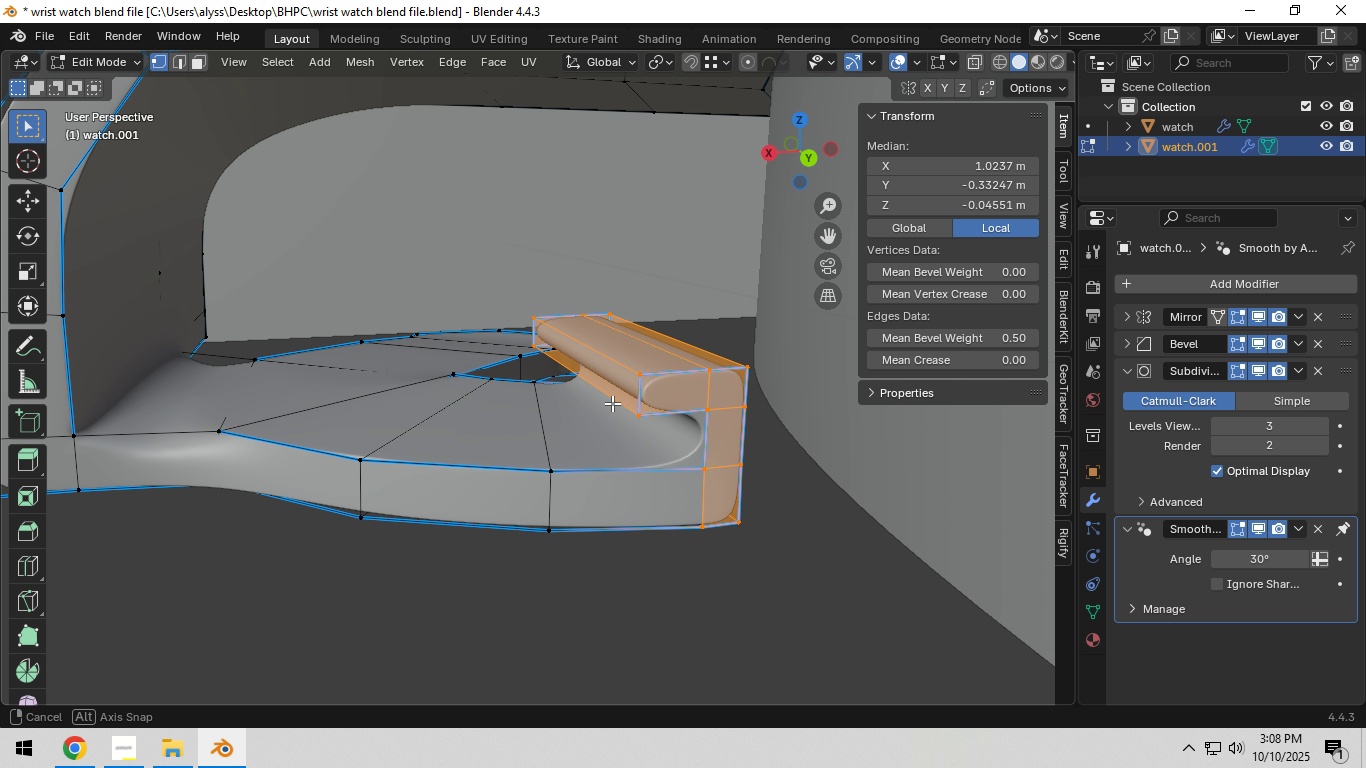 
type(gg)
 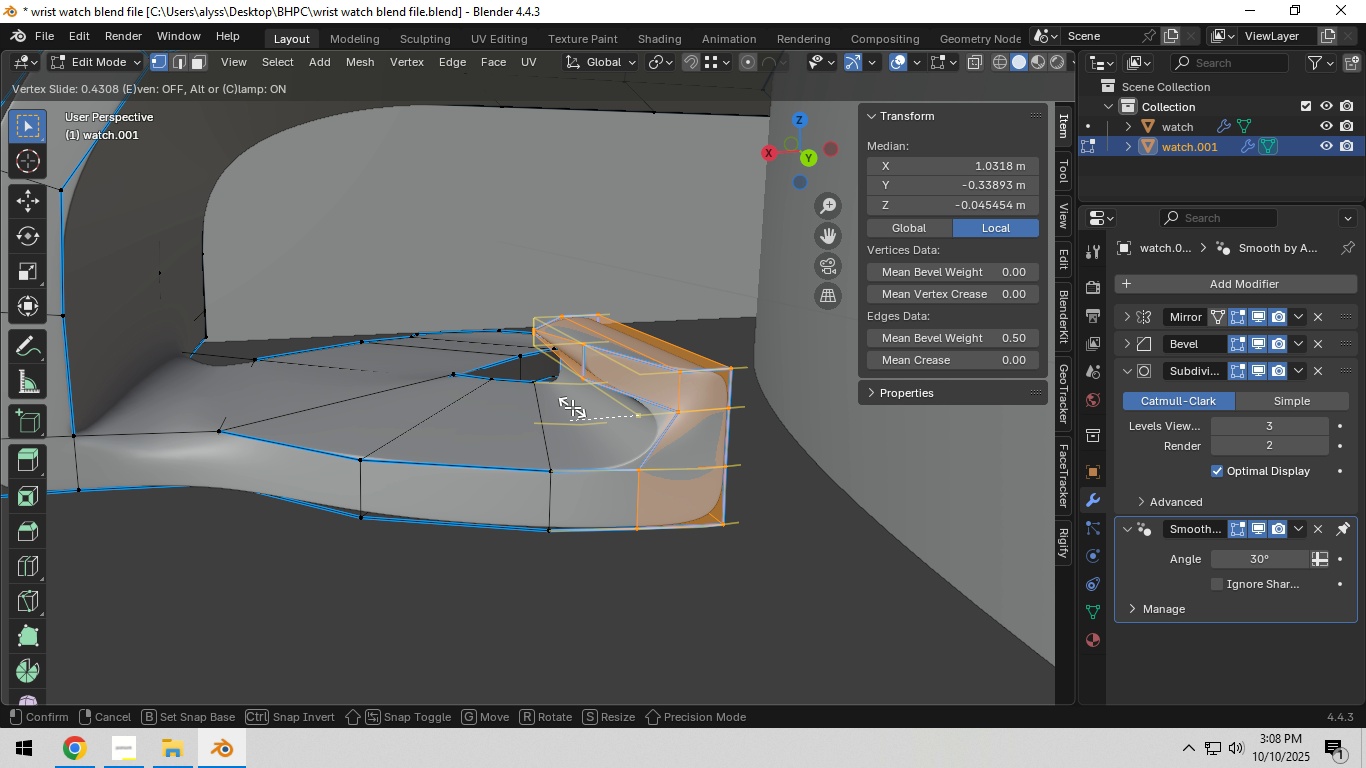 
right_click([572, 407])
 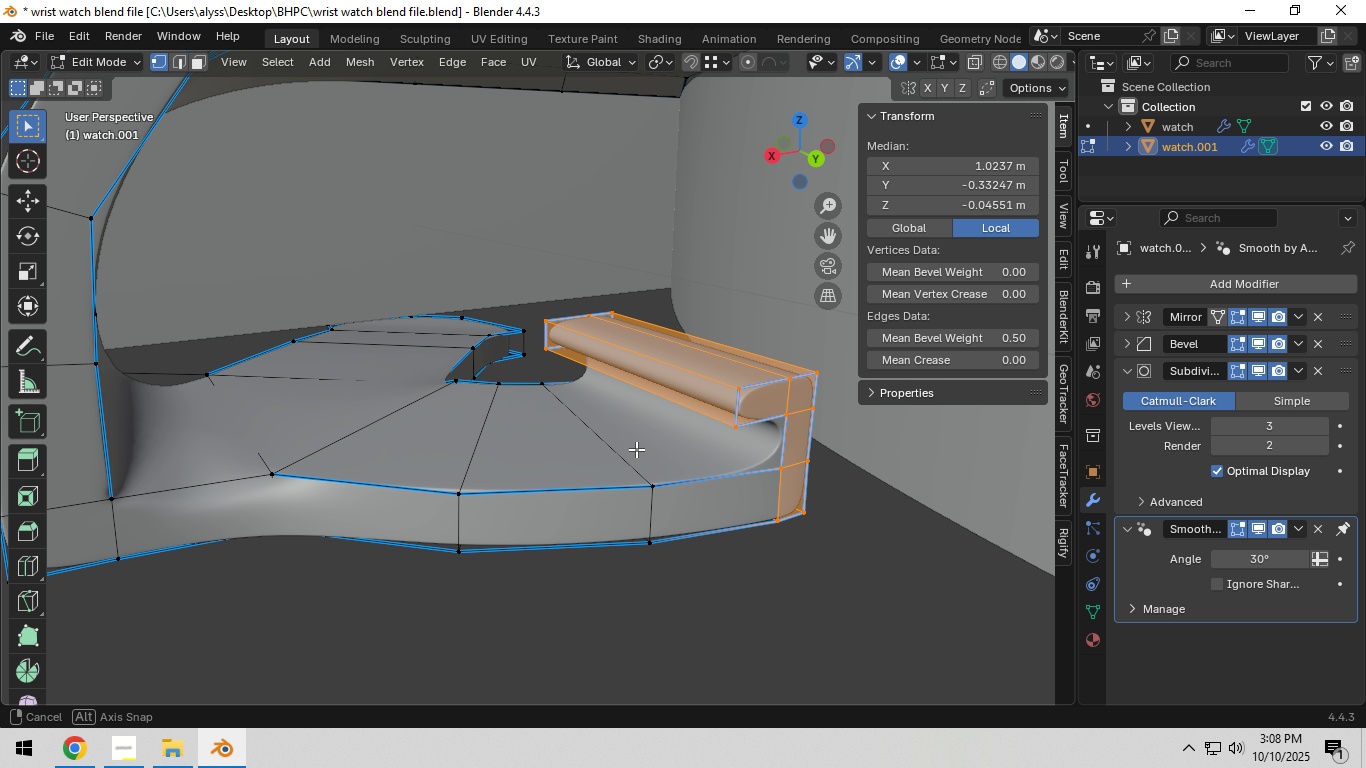 
type(gyx)
 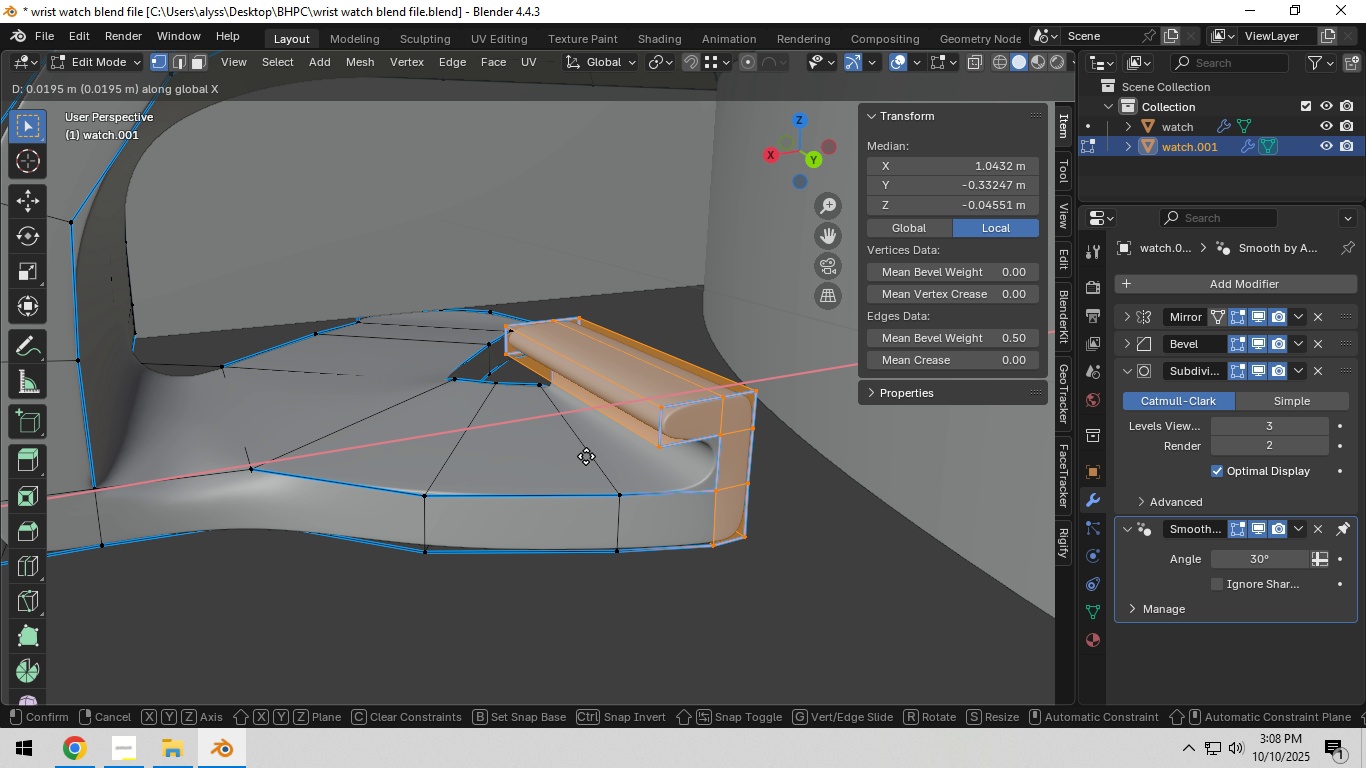 
left_click([585, 457])
 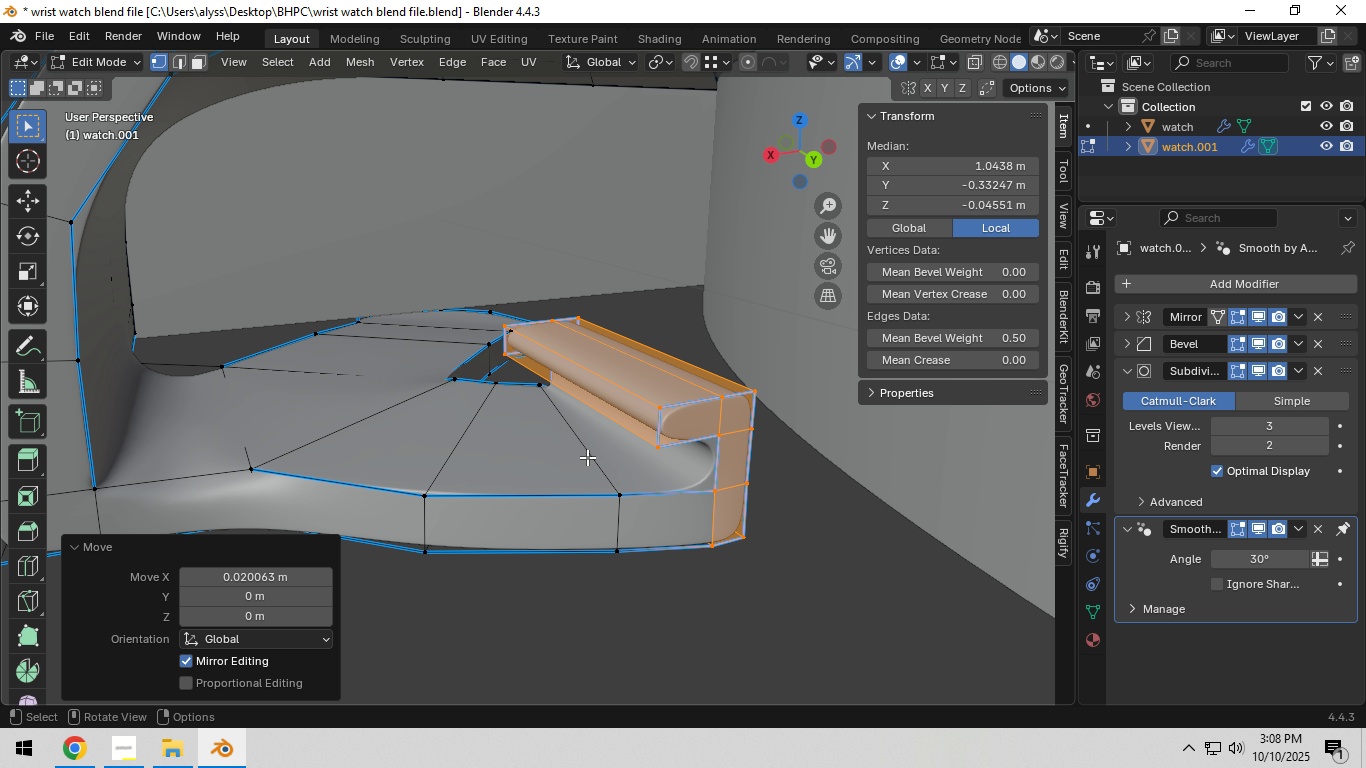 
hold_key(key=ShiftLeft, duration=1.21)
hold_key(key=AltLeft, duration=0.78)
left_click([595, 465])
 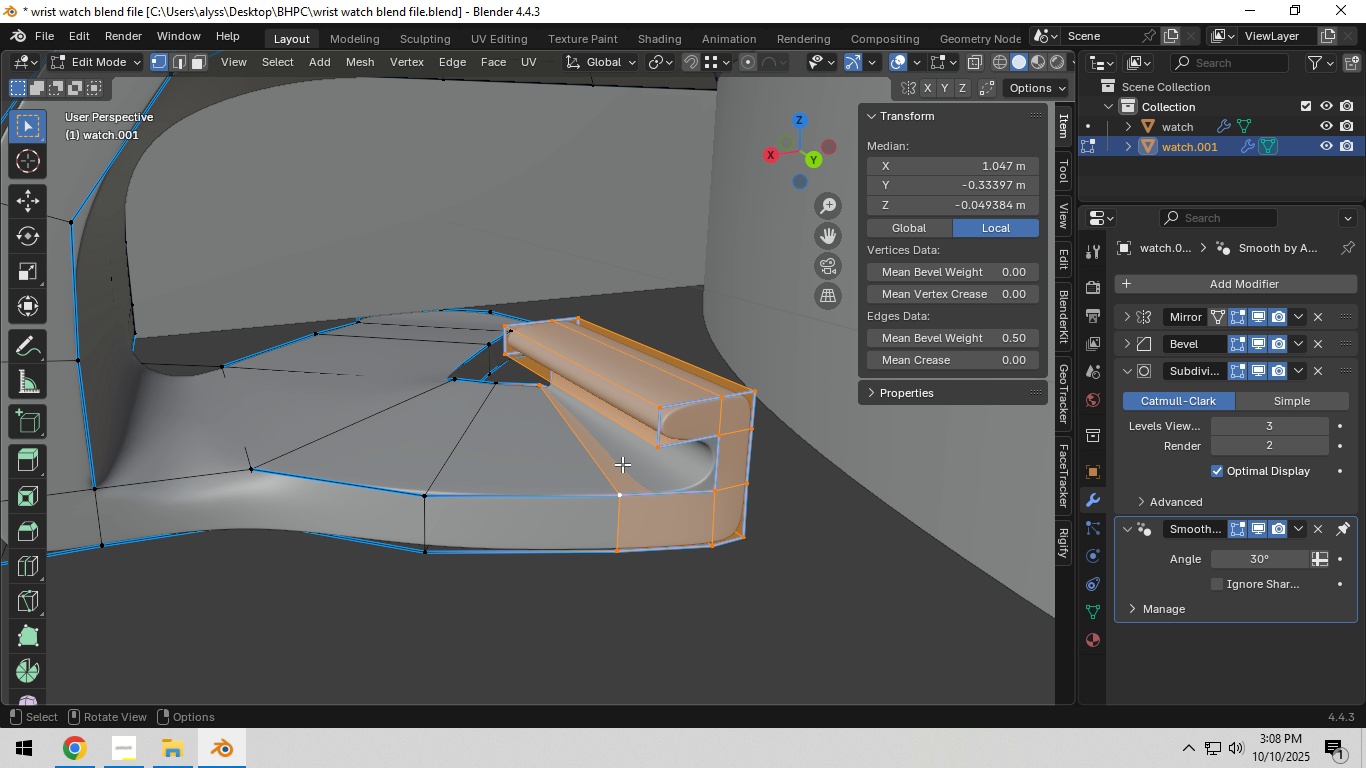 
key(F)
 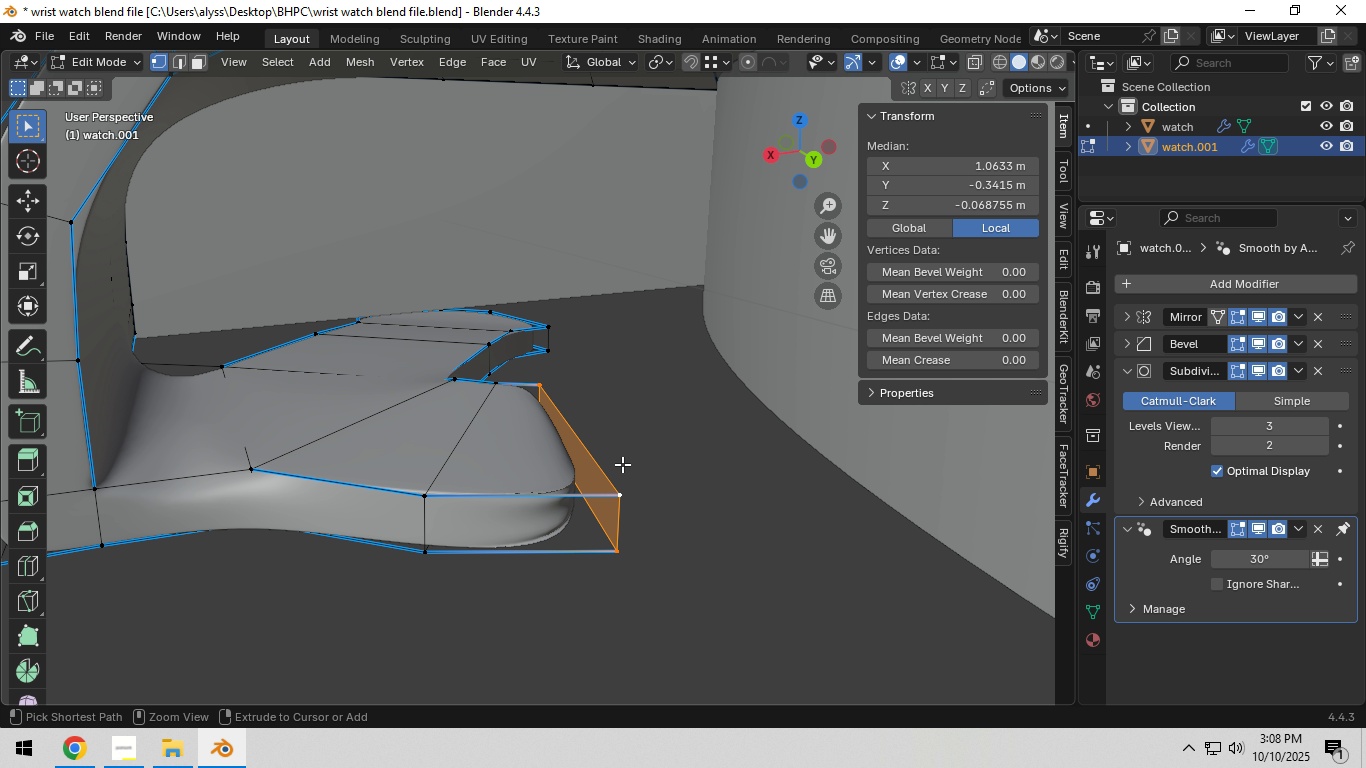 
key(Control+Z)
 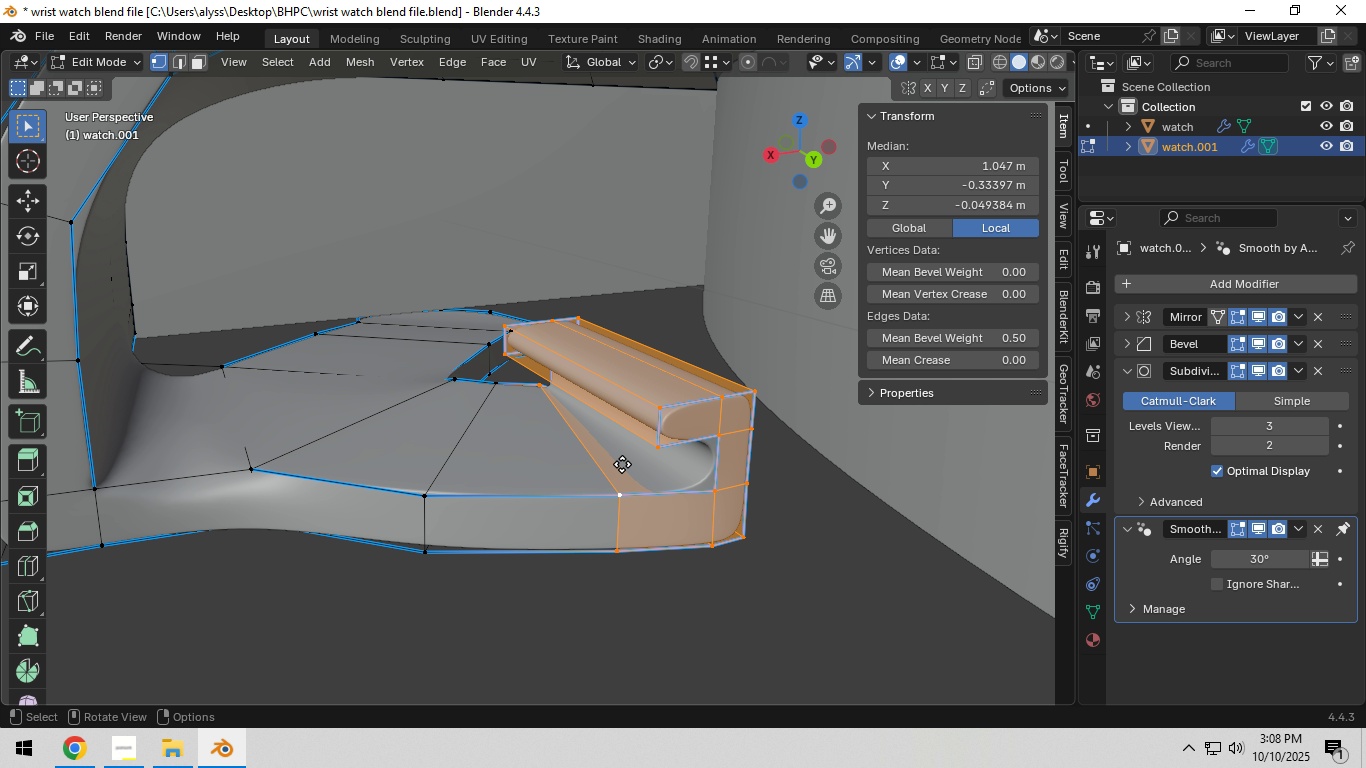 
type(gyx)
 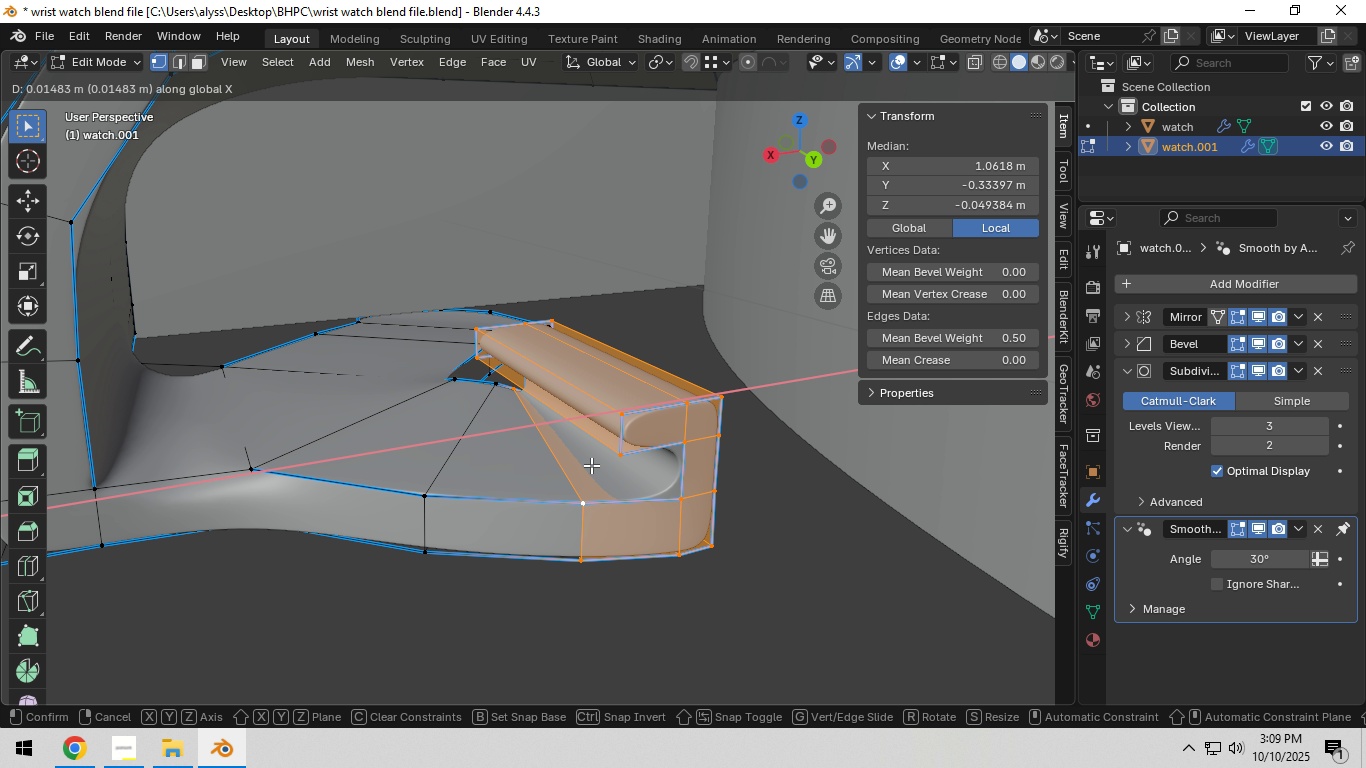 
left_click([591, 465])
 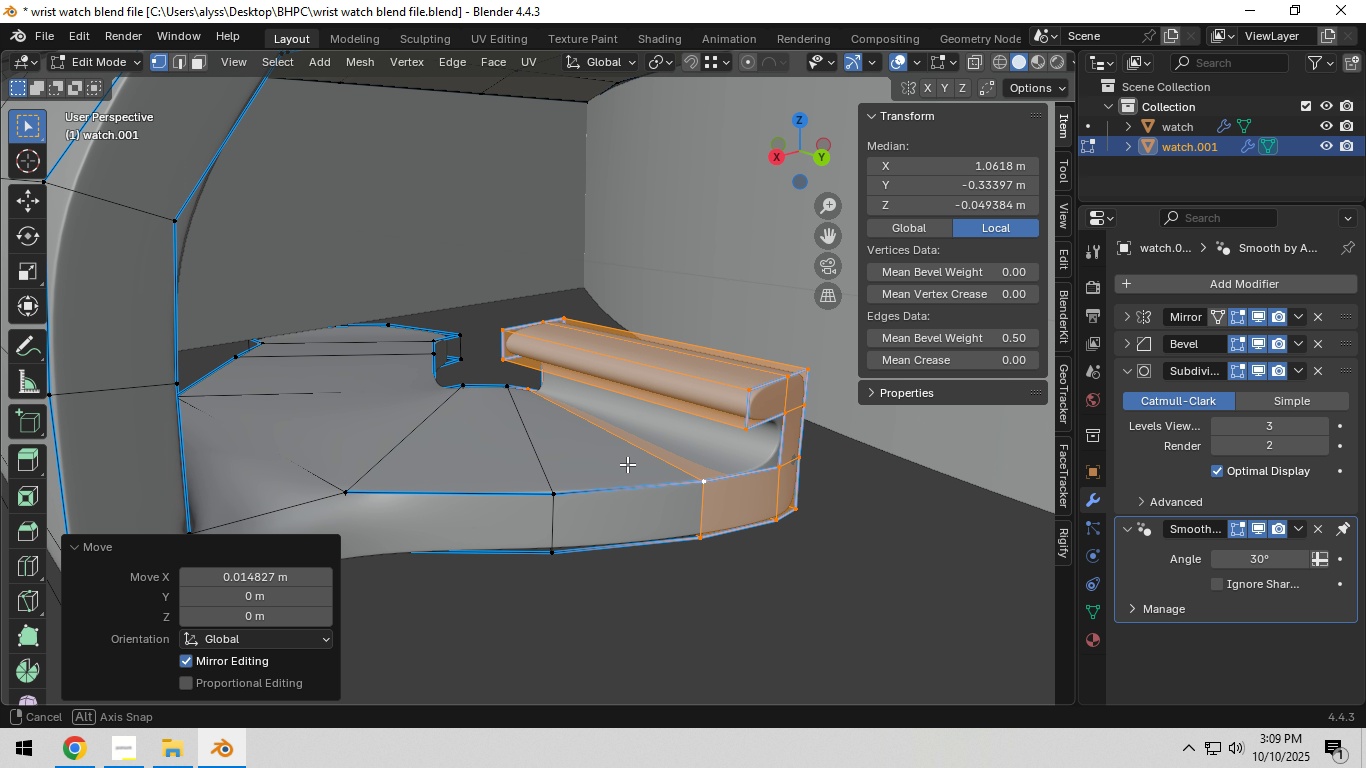 
scroll: coordinate [628, 466], scroll_direction: down, amount: 5.0
 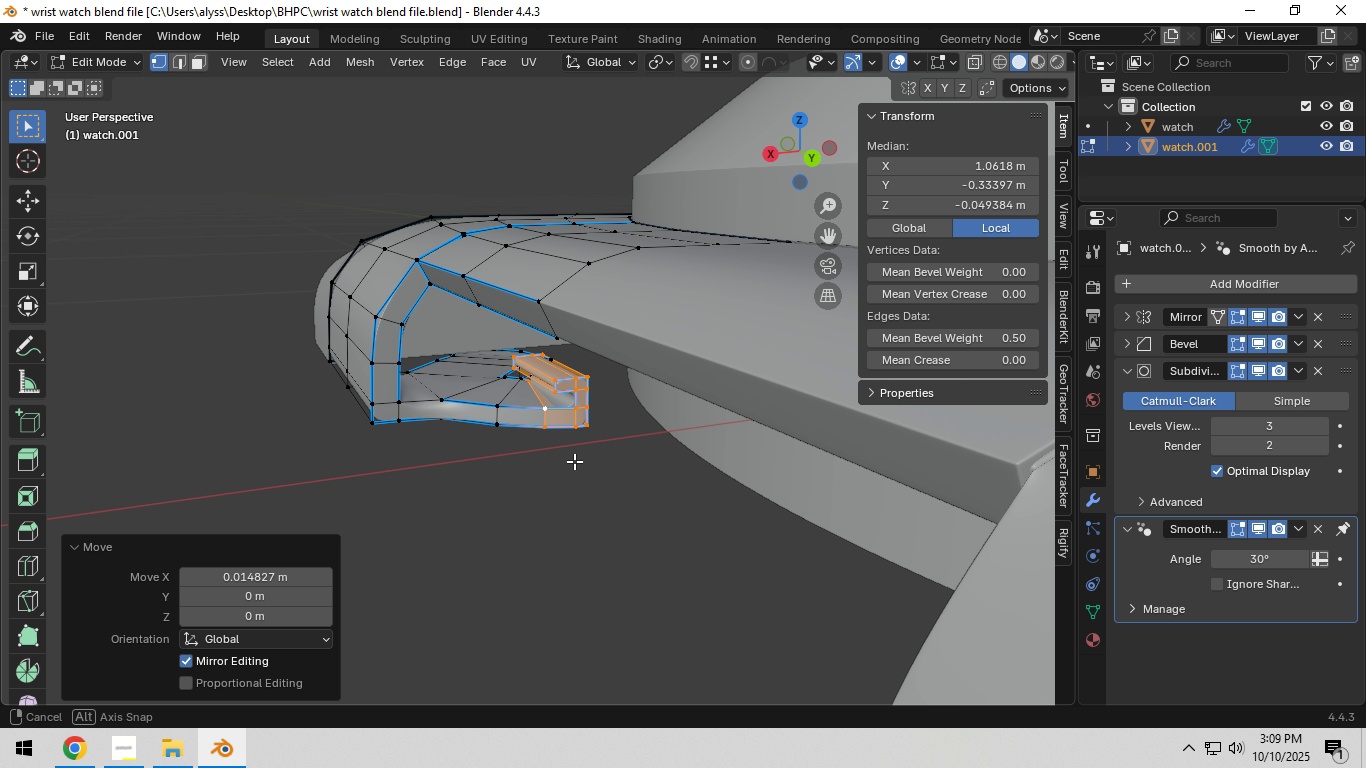 
scroll: coordinate [574, 461], scroll_direction: up, amount: 5.0
 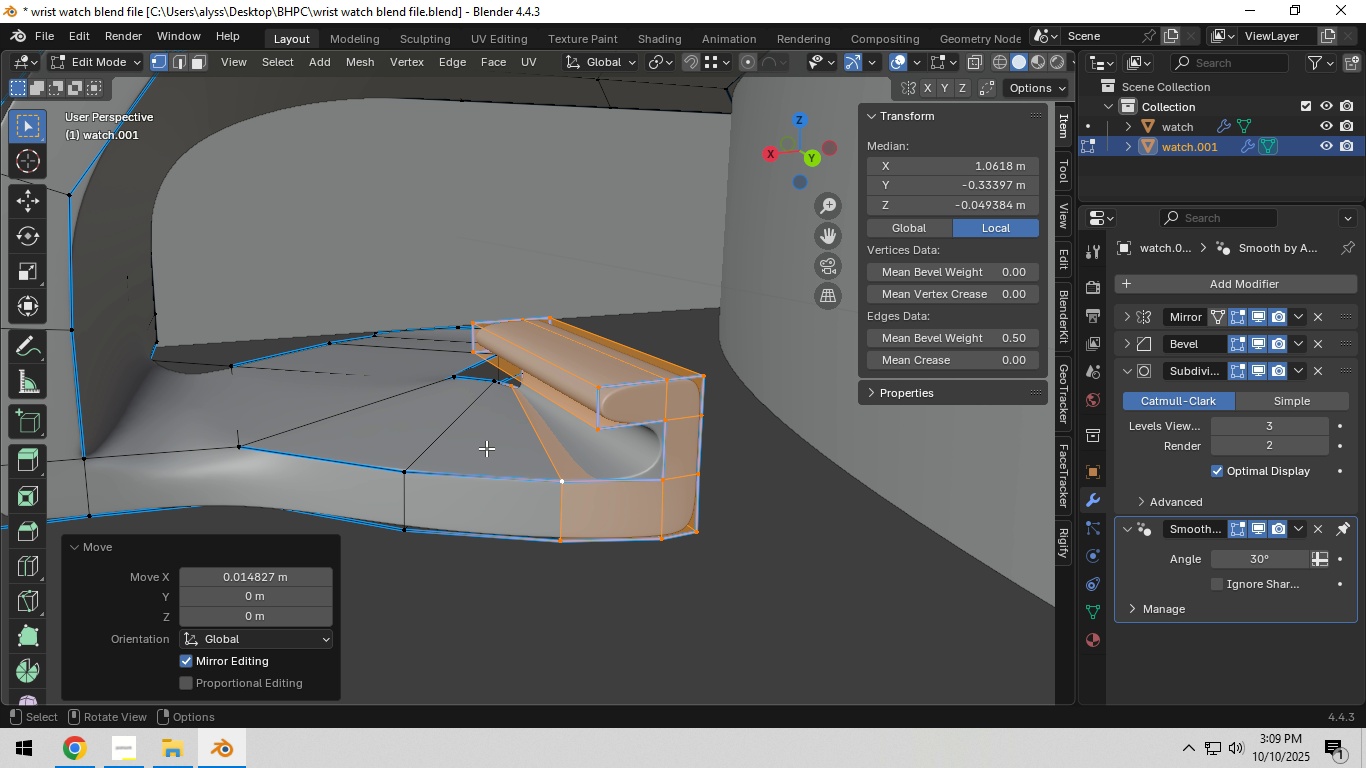 
hold_key(key=ShiftLeft, duration=1.52)
 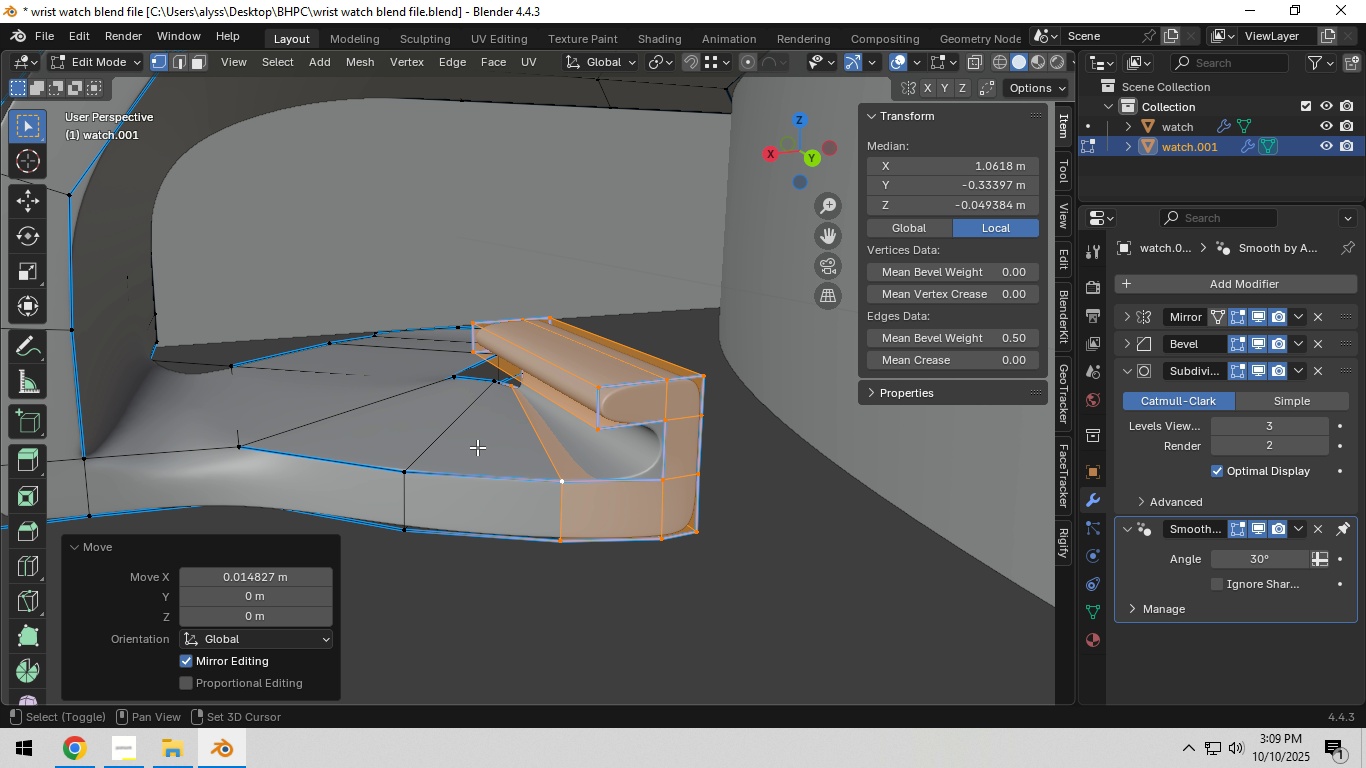 
hold_key(key=ShiftLeft, duration=1.83)
hold_key(key=AltLeft, duration=0.91)
left_click([439, 440])
 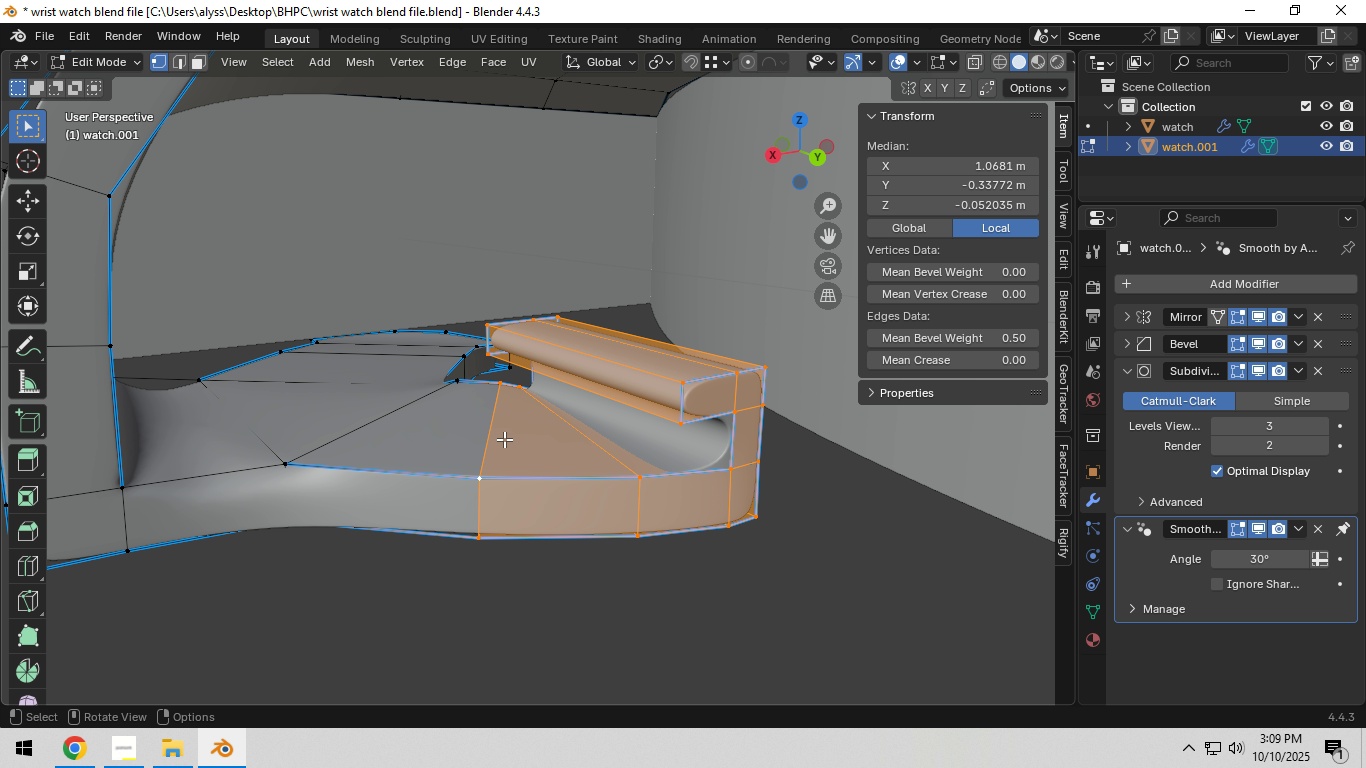 
type(gx)
 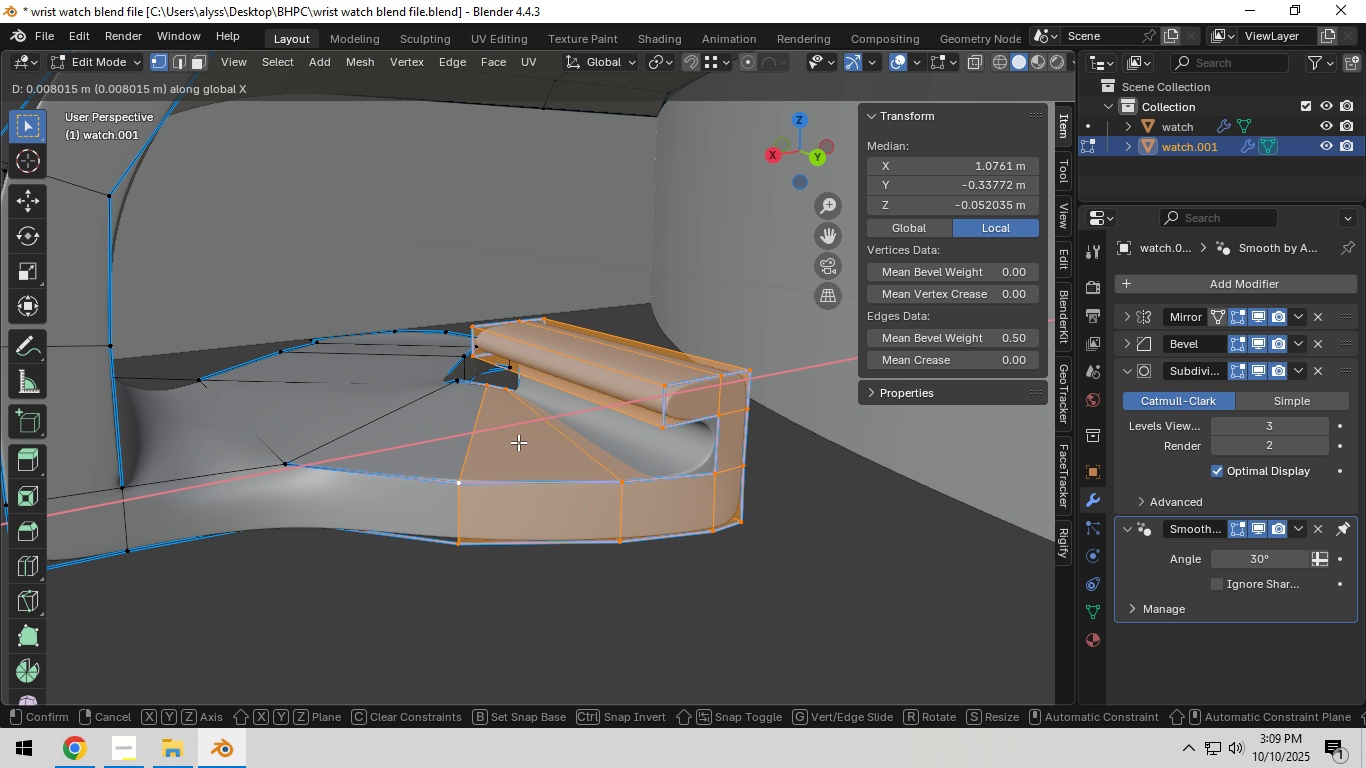 
left_click([518, 442])
 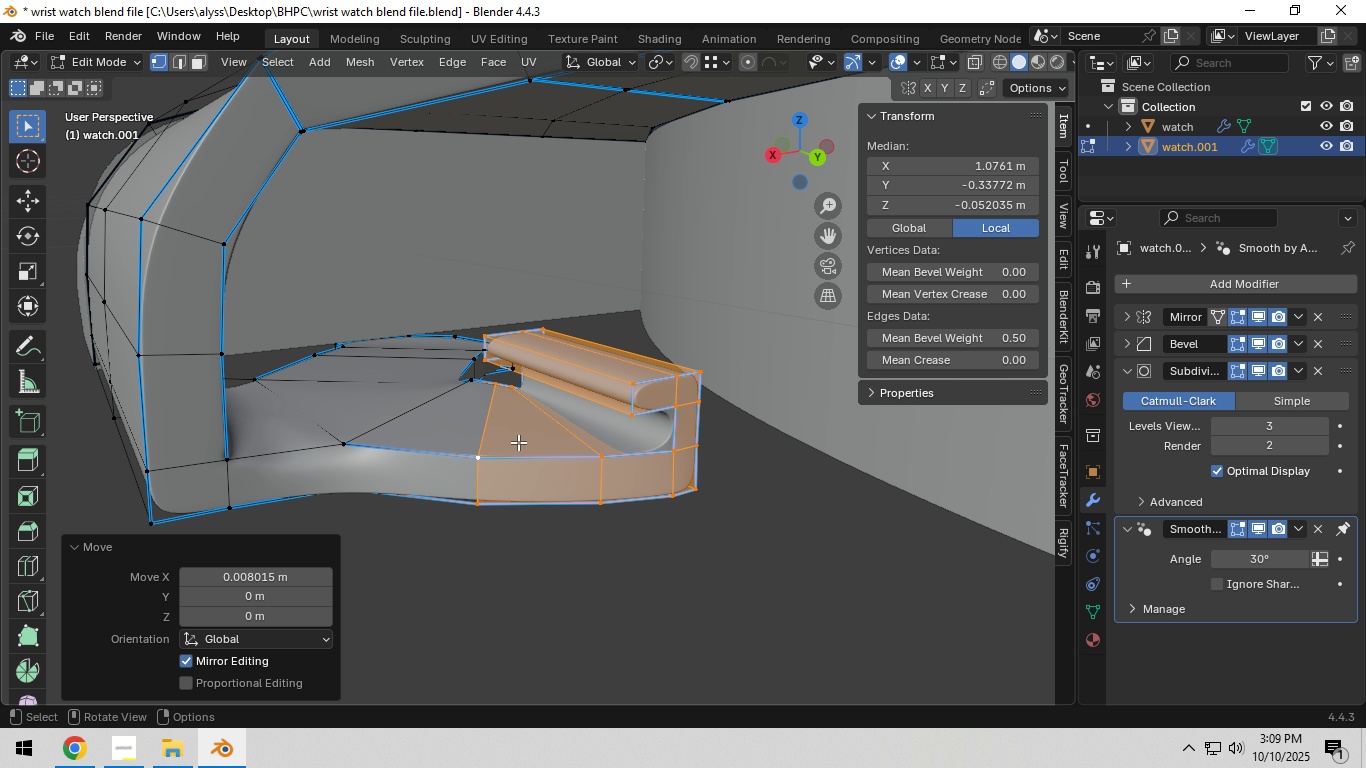 
scroll: coordinate [518, 442], scroll_direction: down, amount: 2.0
 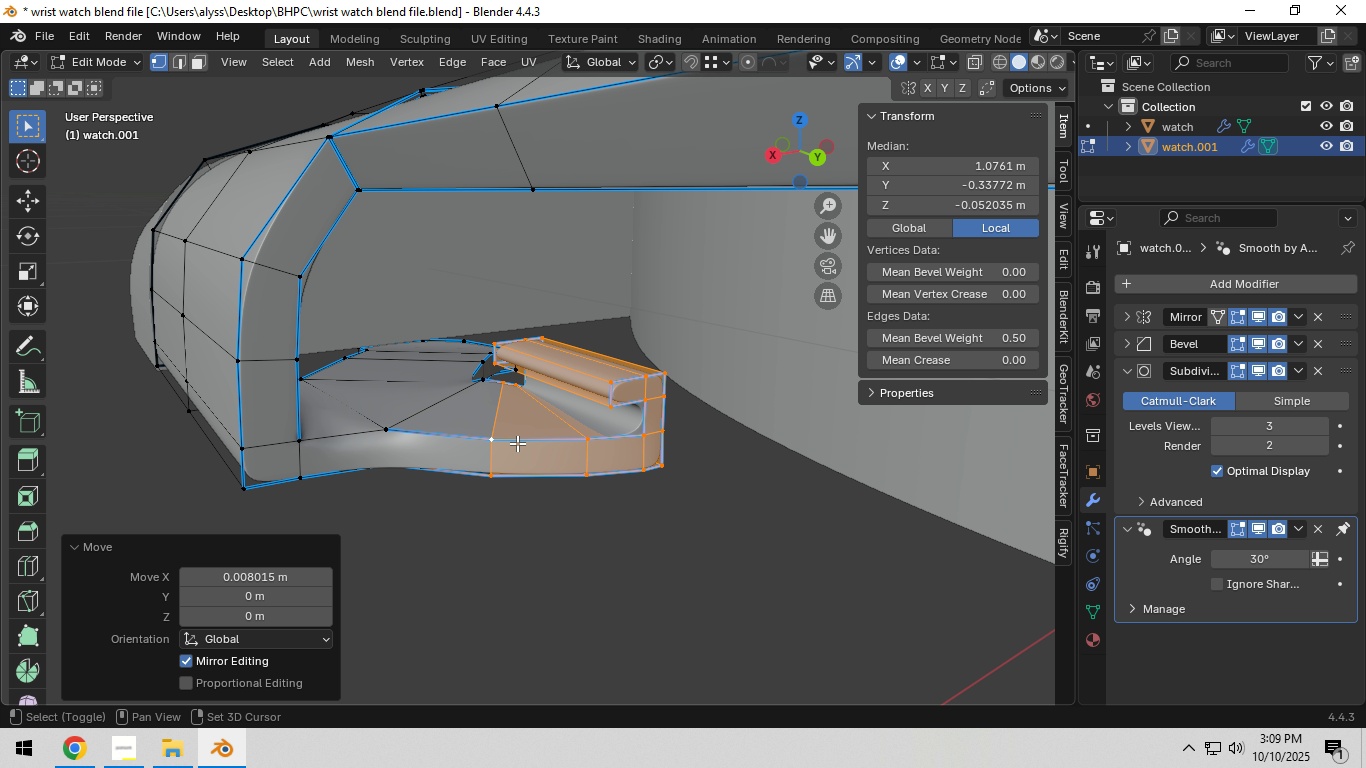 
hold_key(key=ShiftLeft, duration=0.46)
 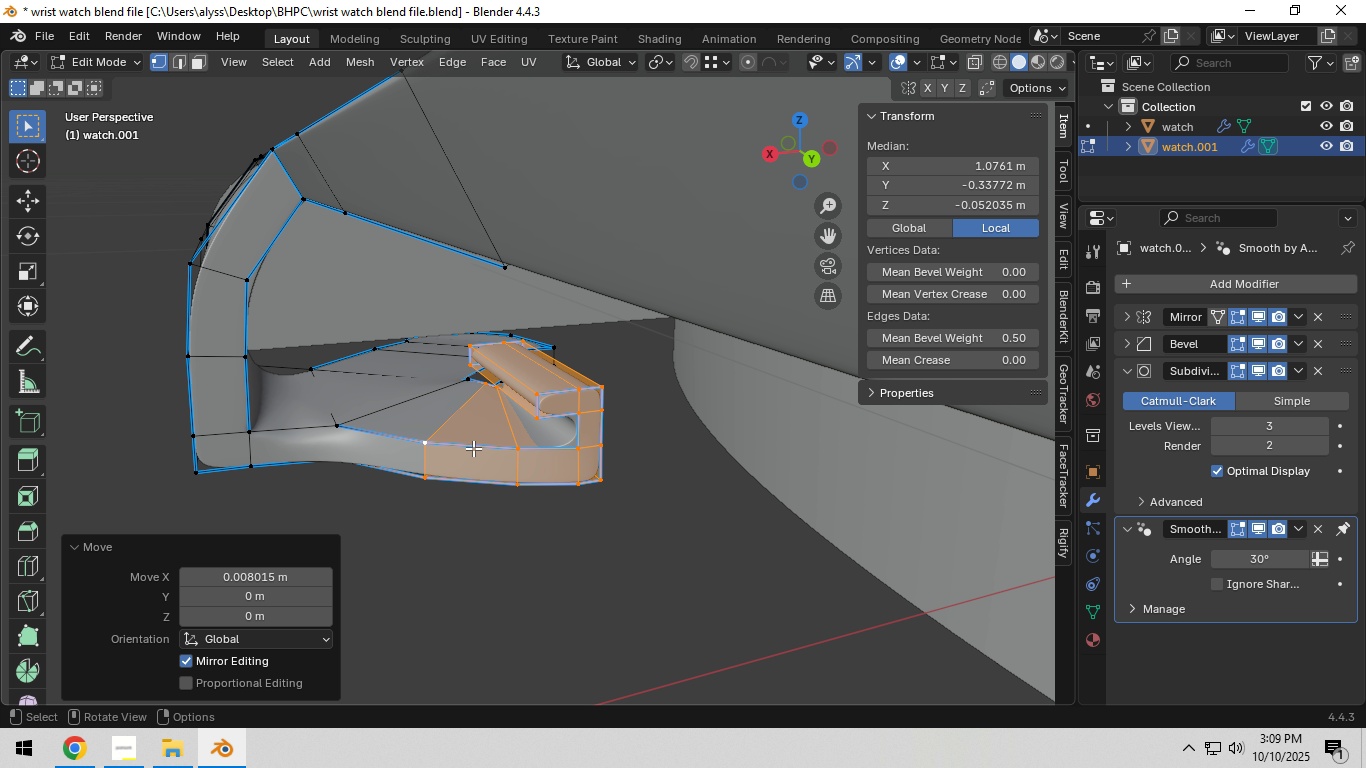 
scroll: coordinate [478, 442], scroll_direction: down, amount: 2.0
 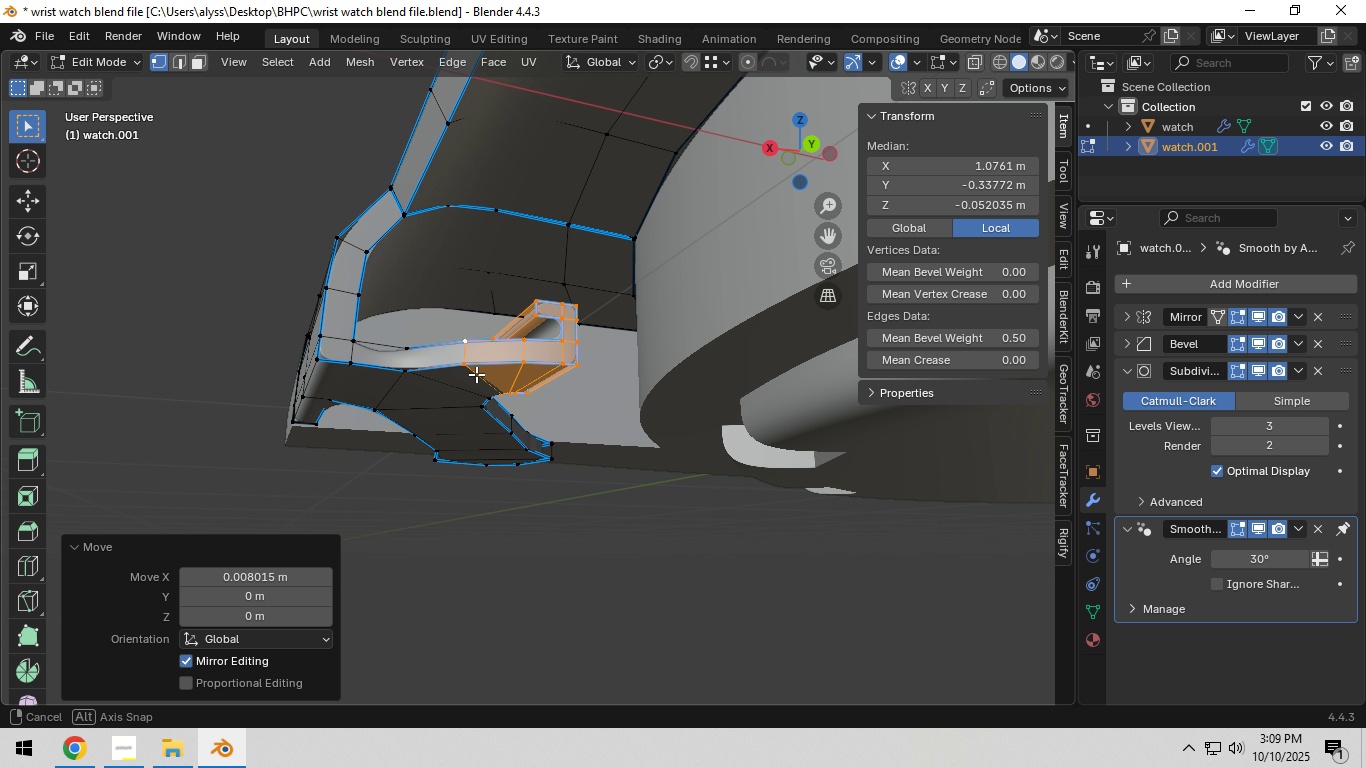 
wait(5.55)
 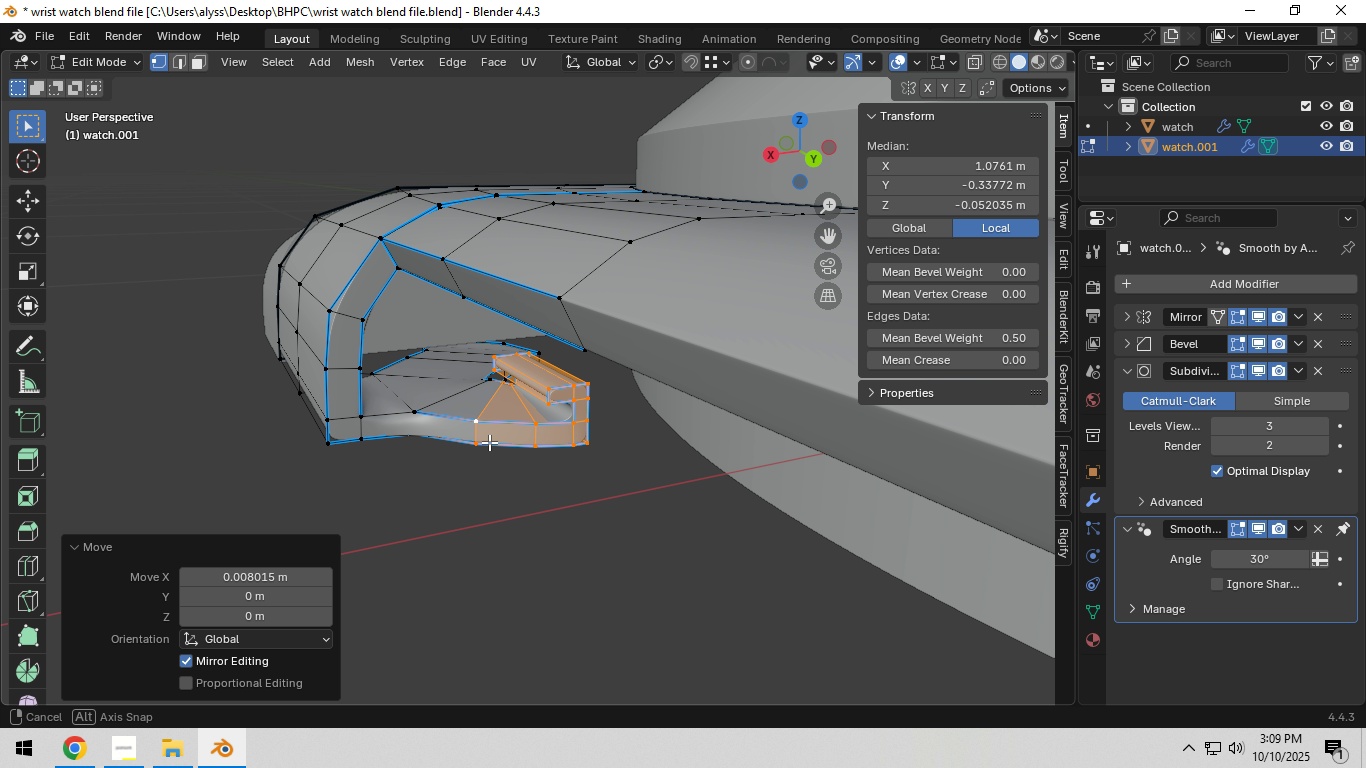 
type(zx)
 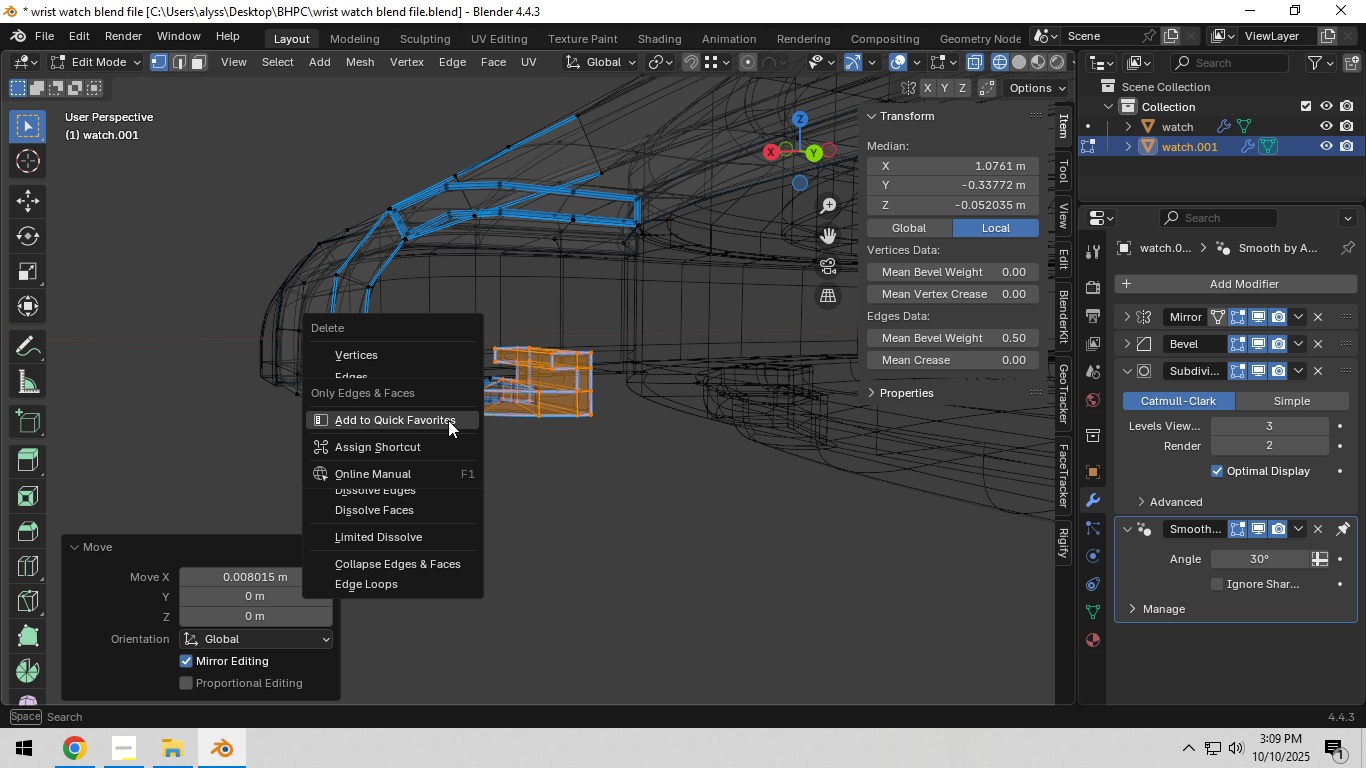 
right_click([448, 420])
 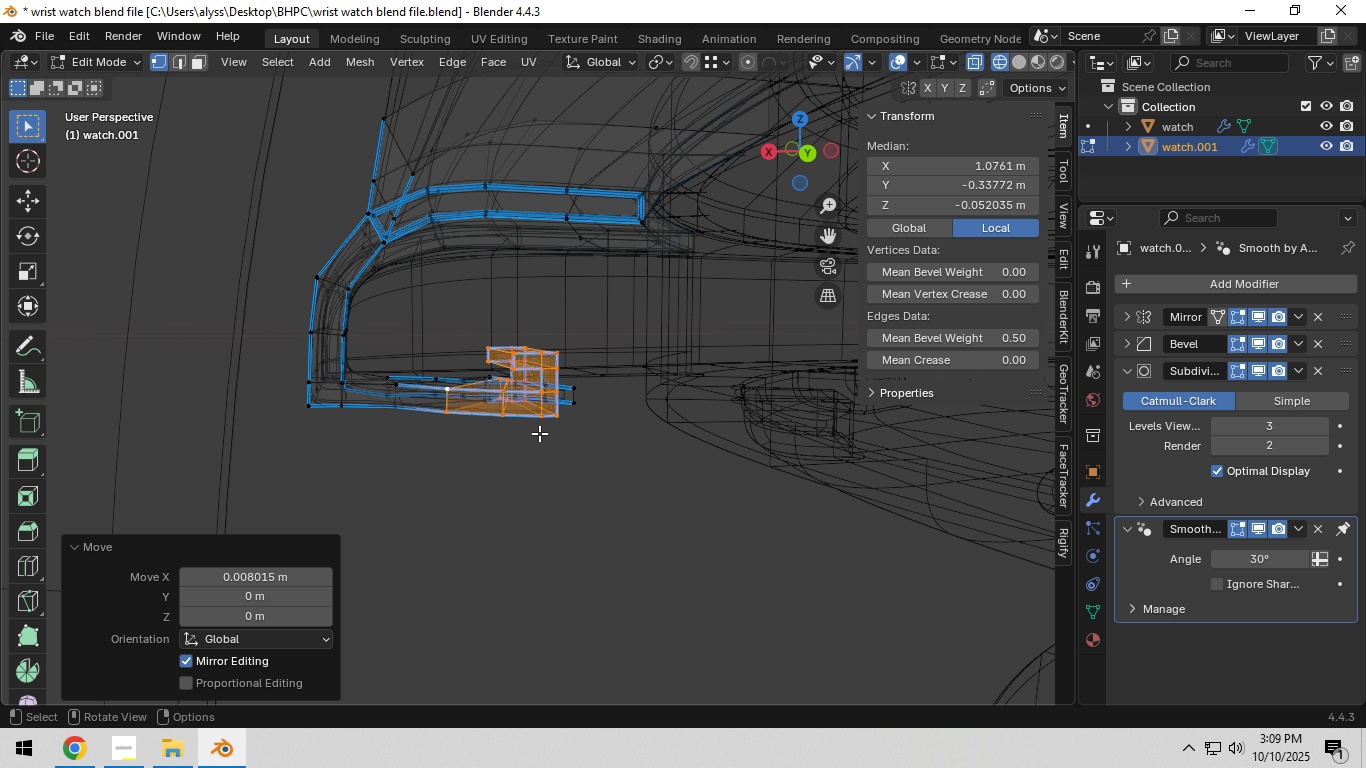 
key(C)
 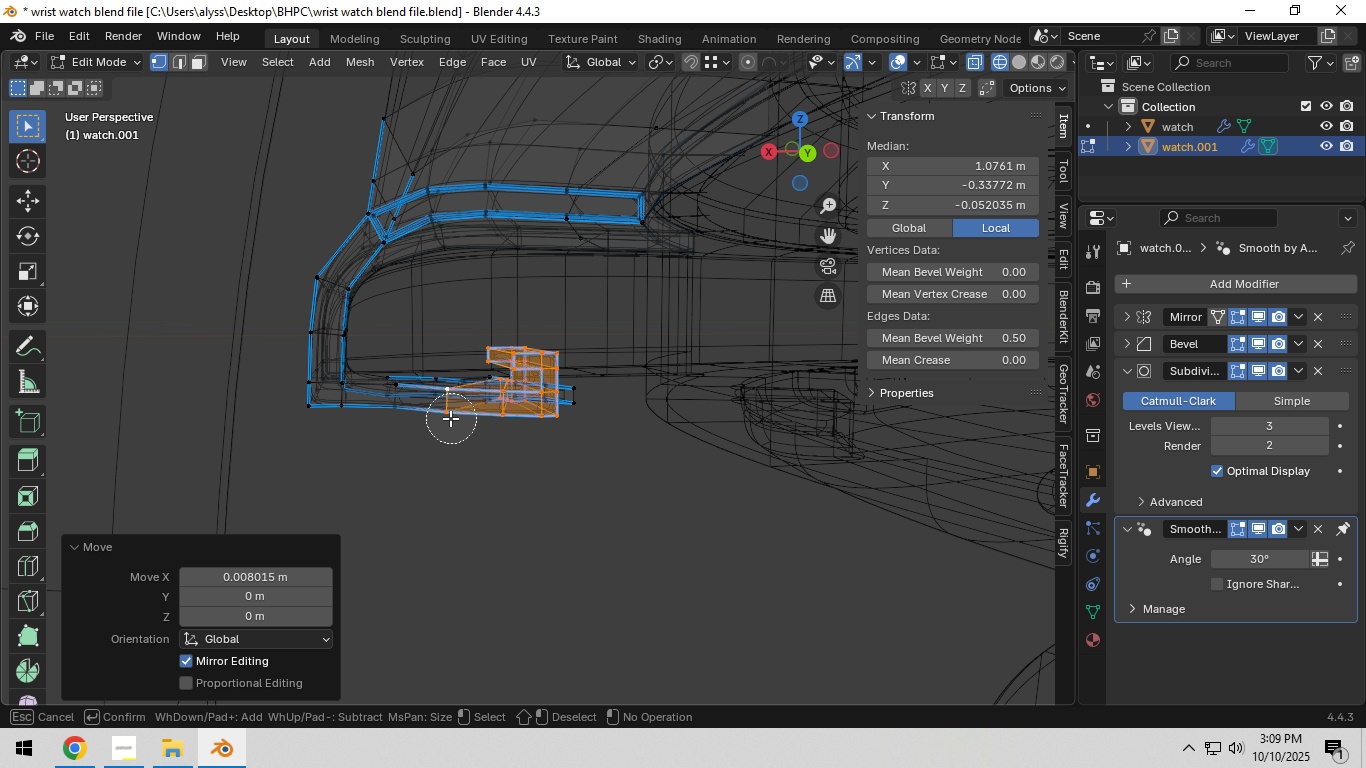 
left_click_drag(start_coordinate=[451, 418], to_coordinate=[526, 363])
 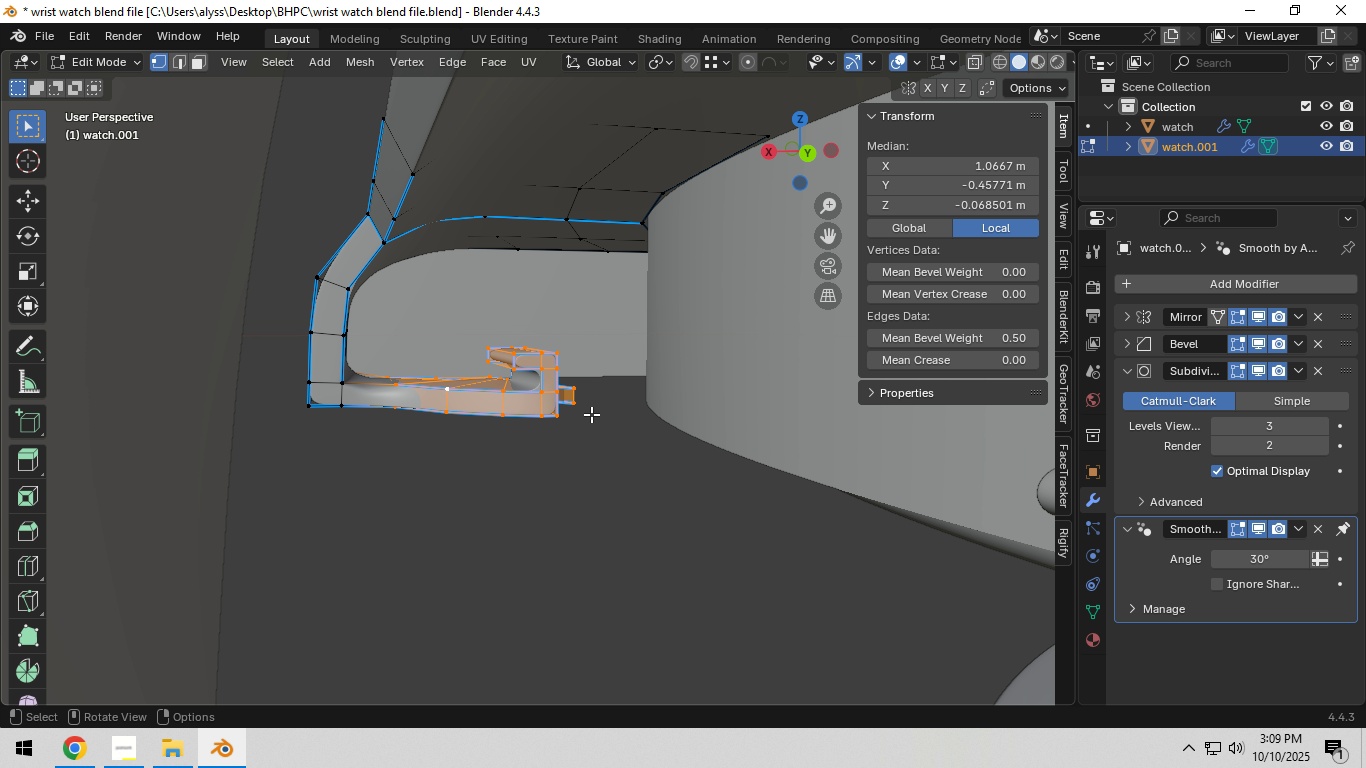 
left_click([526, 363])
 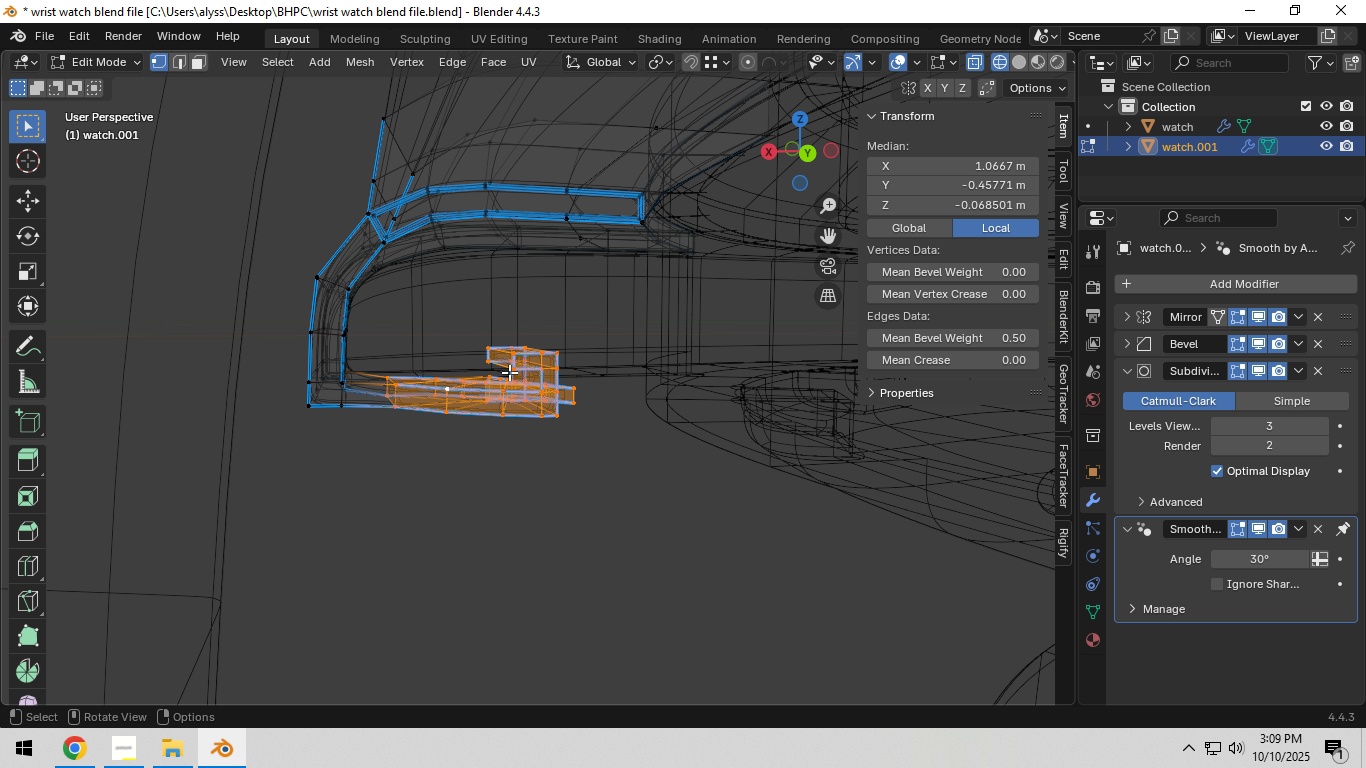 
right_click([526, 363])
 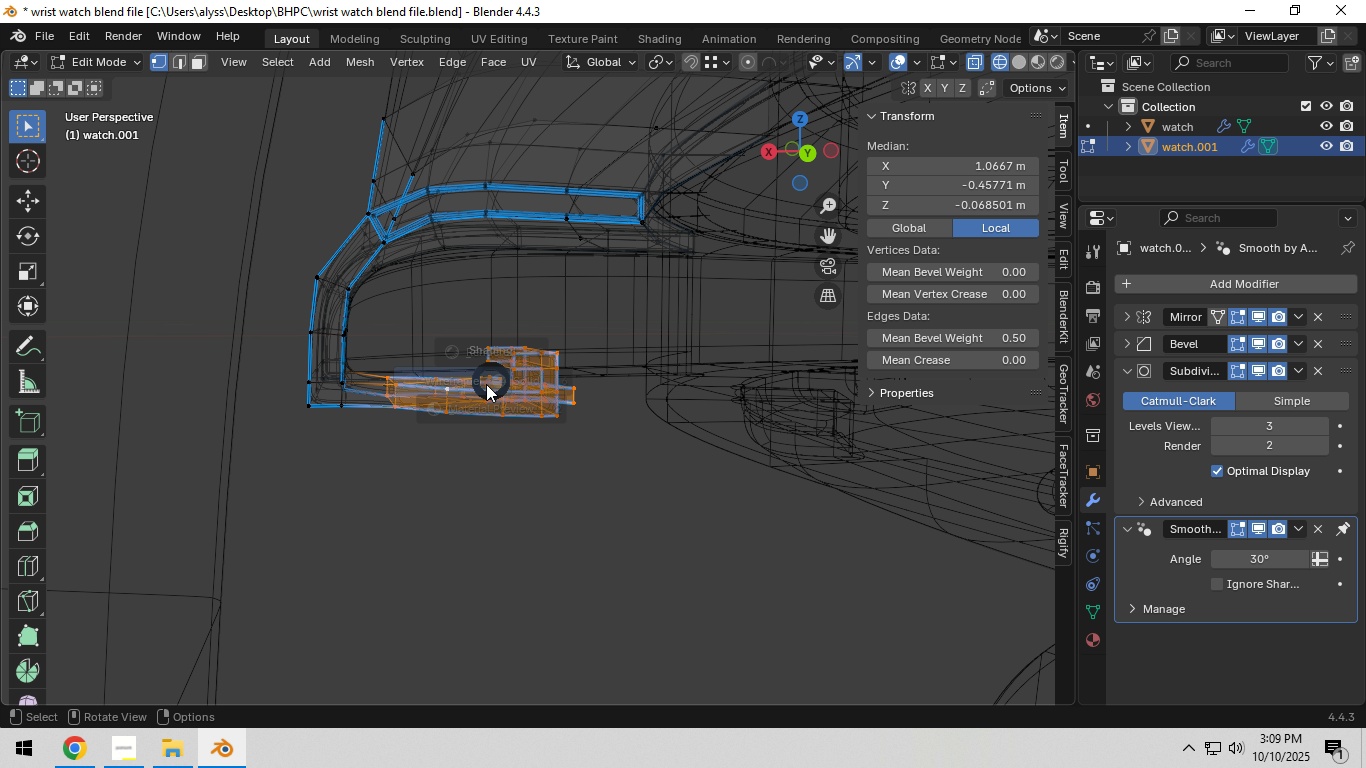 
key(Z)
 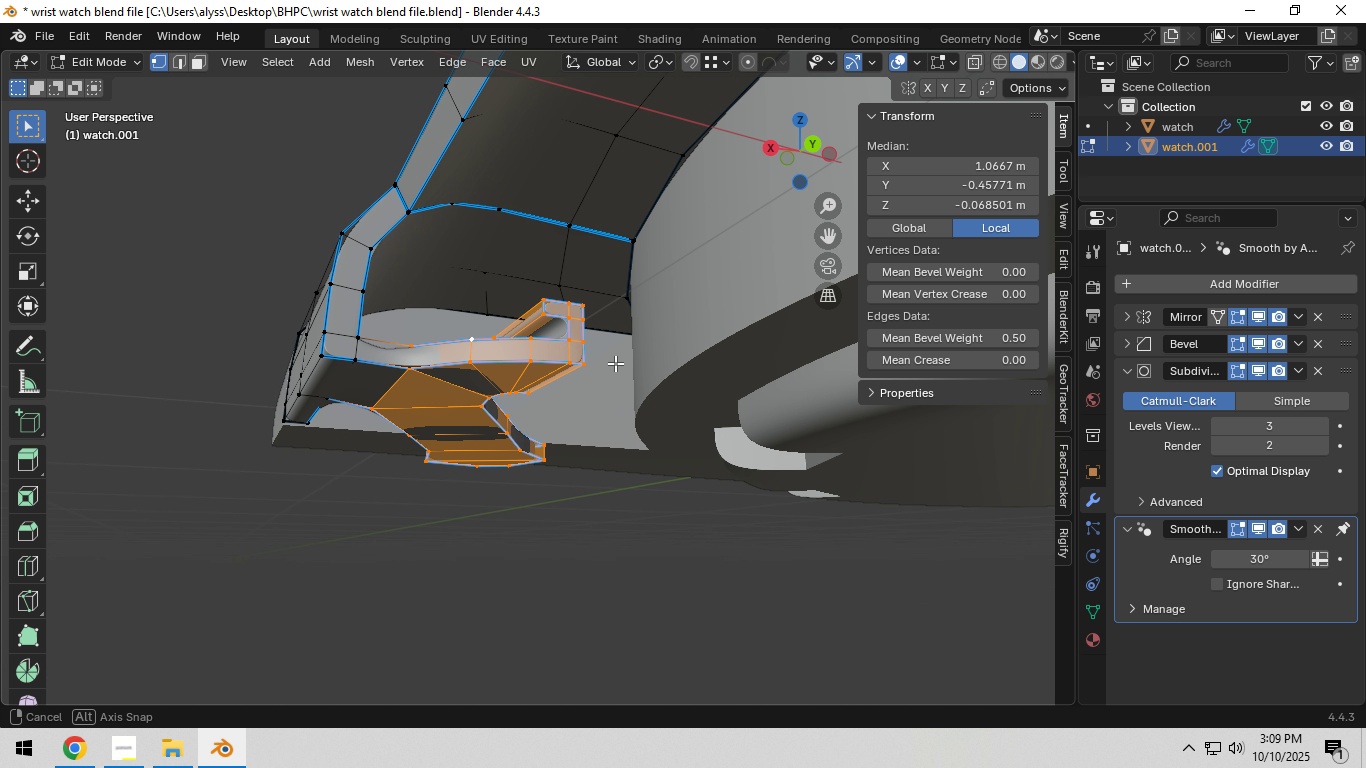 
scroll: coordinate [621, 414], scroll_direction: up, amount: 2.0
 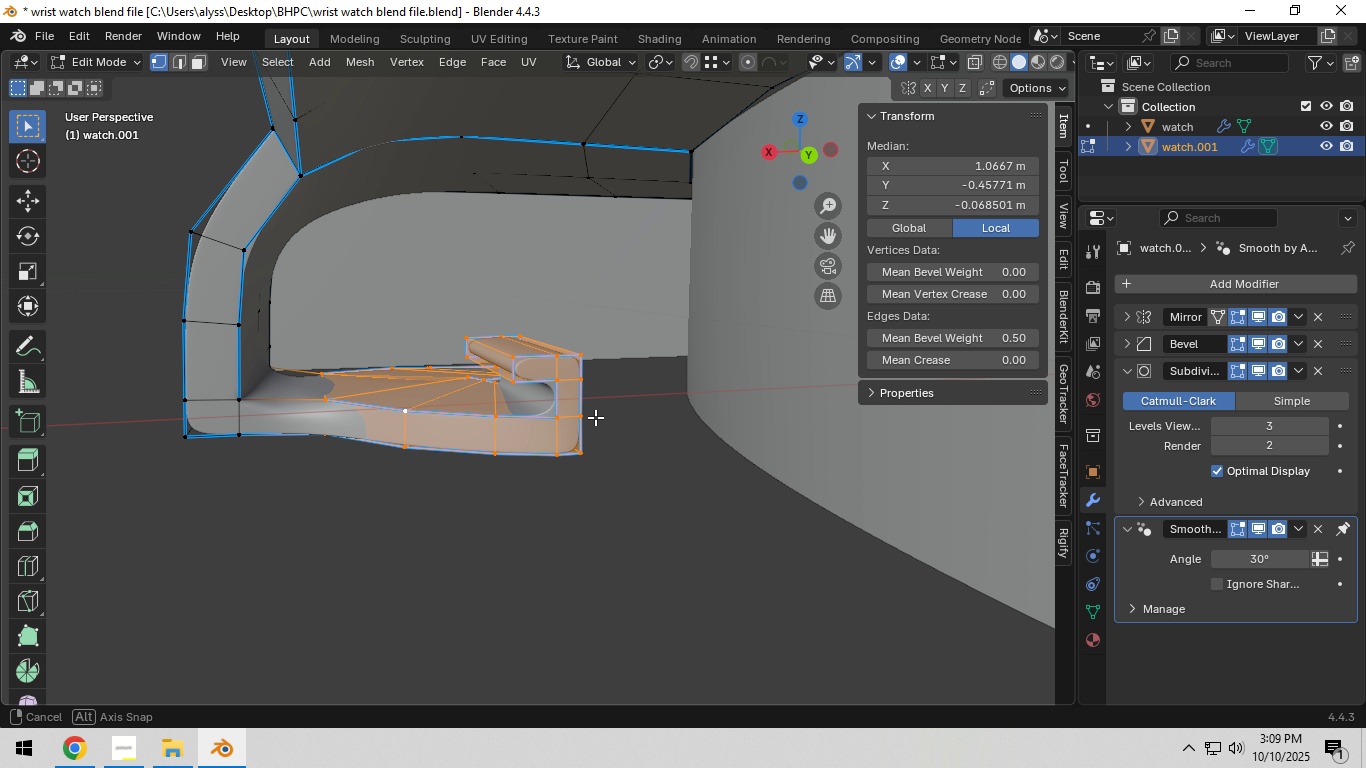 
middle_click([595, 417])
 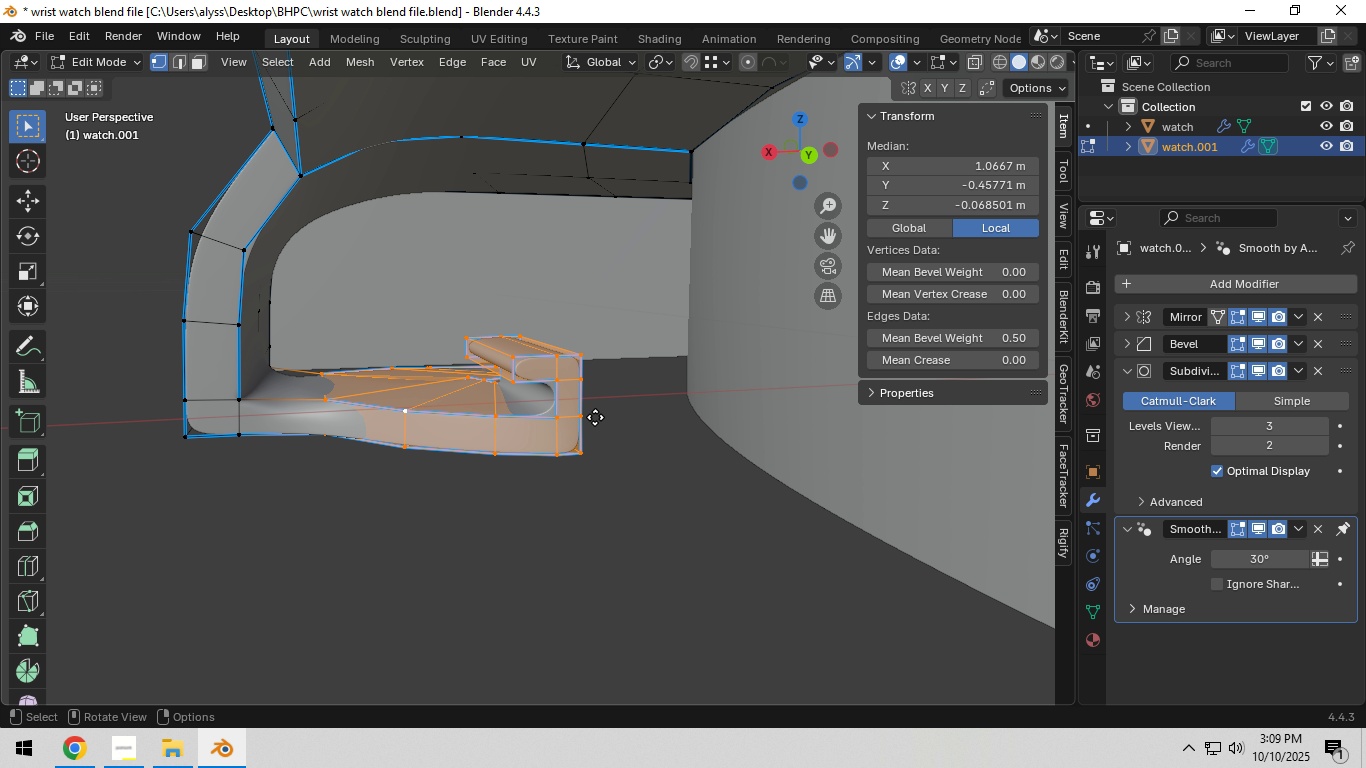 
type(gx)
 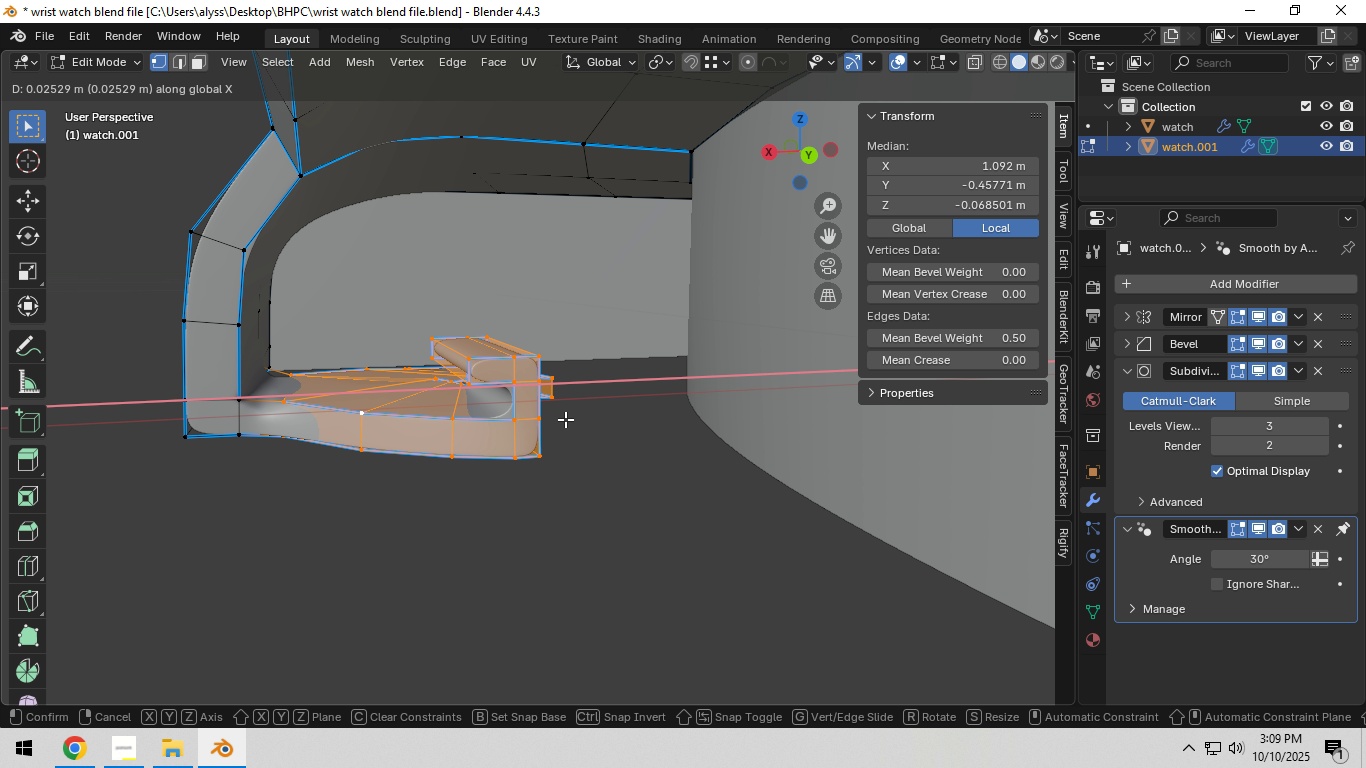 
double_click([594, 477])
 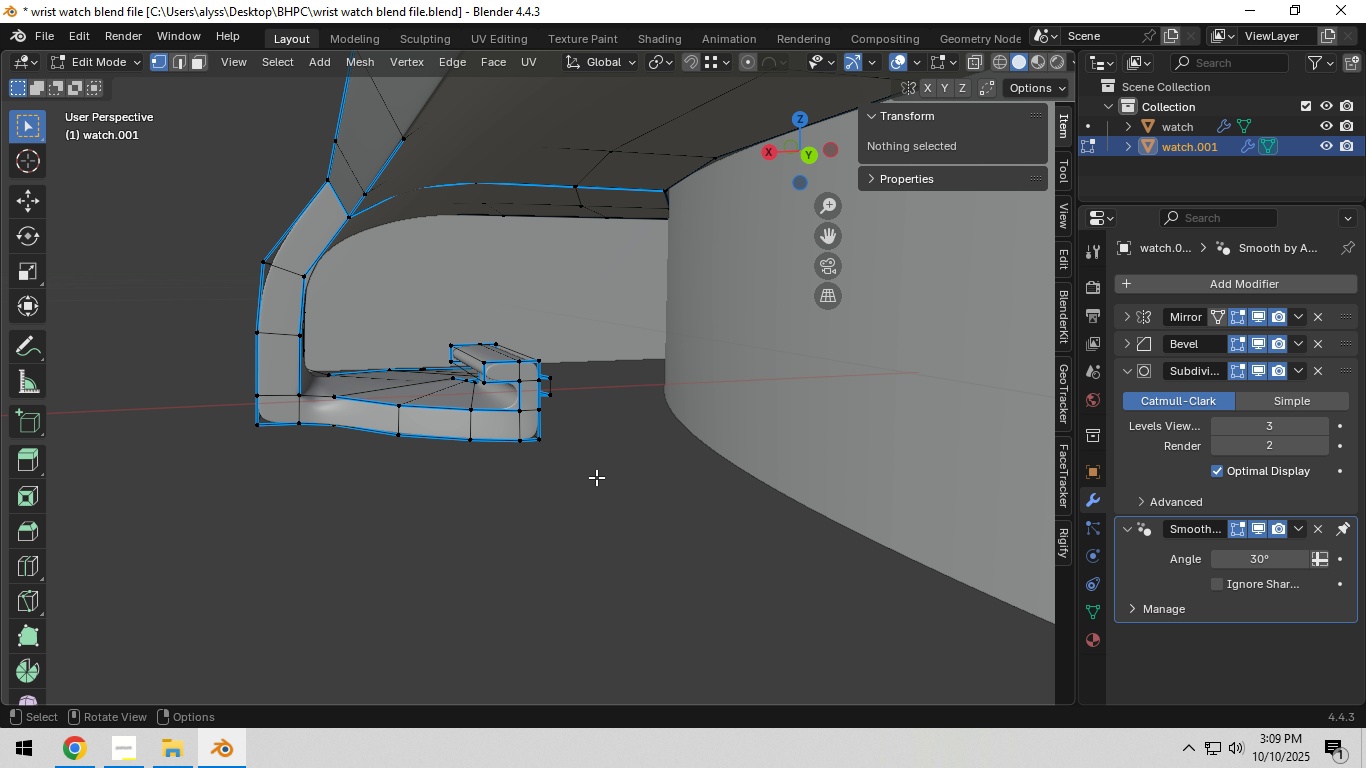 
scroll: coordinate [596, 477], scroll_direction: down, amount: 3.0
 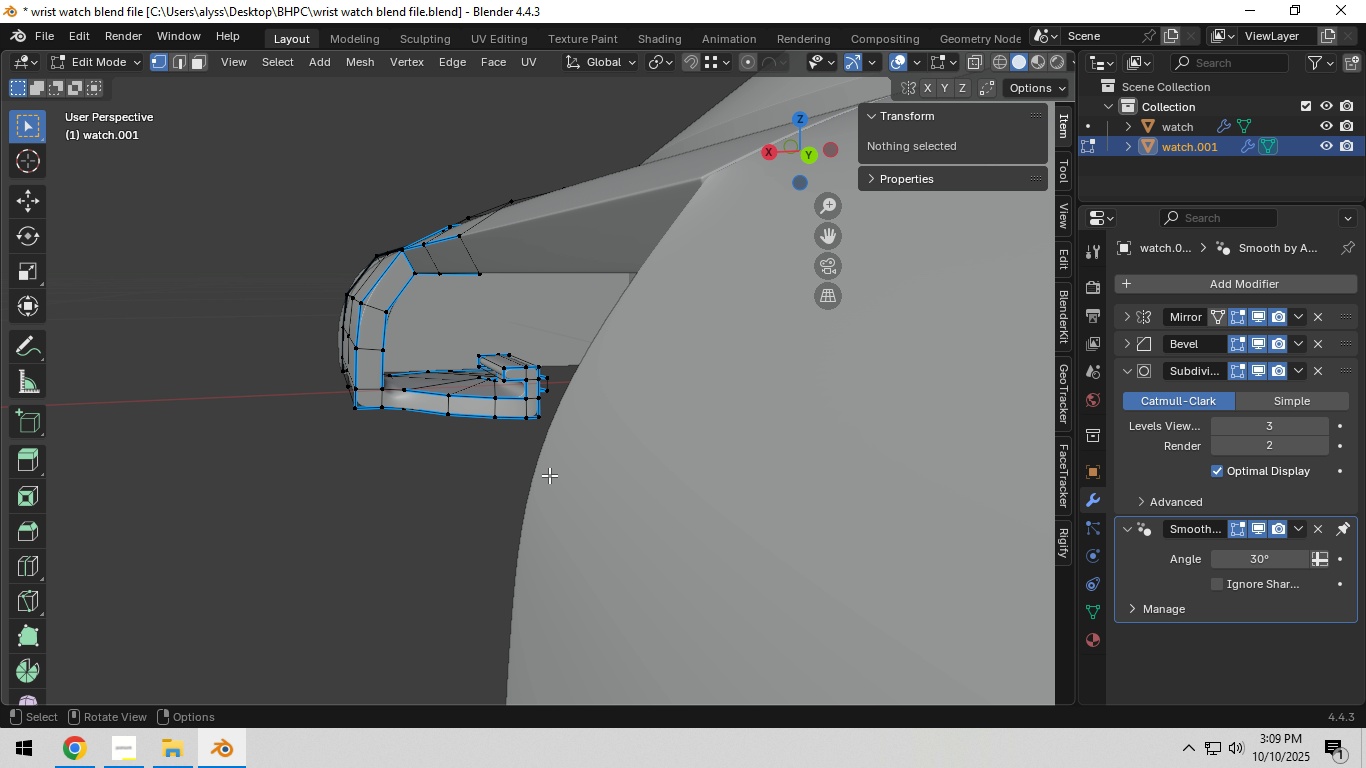 
key(Tab)
 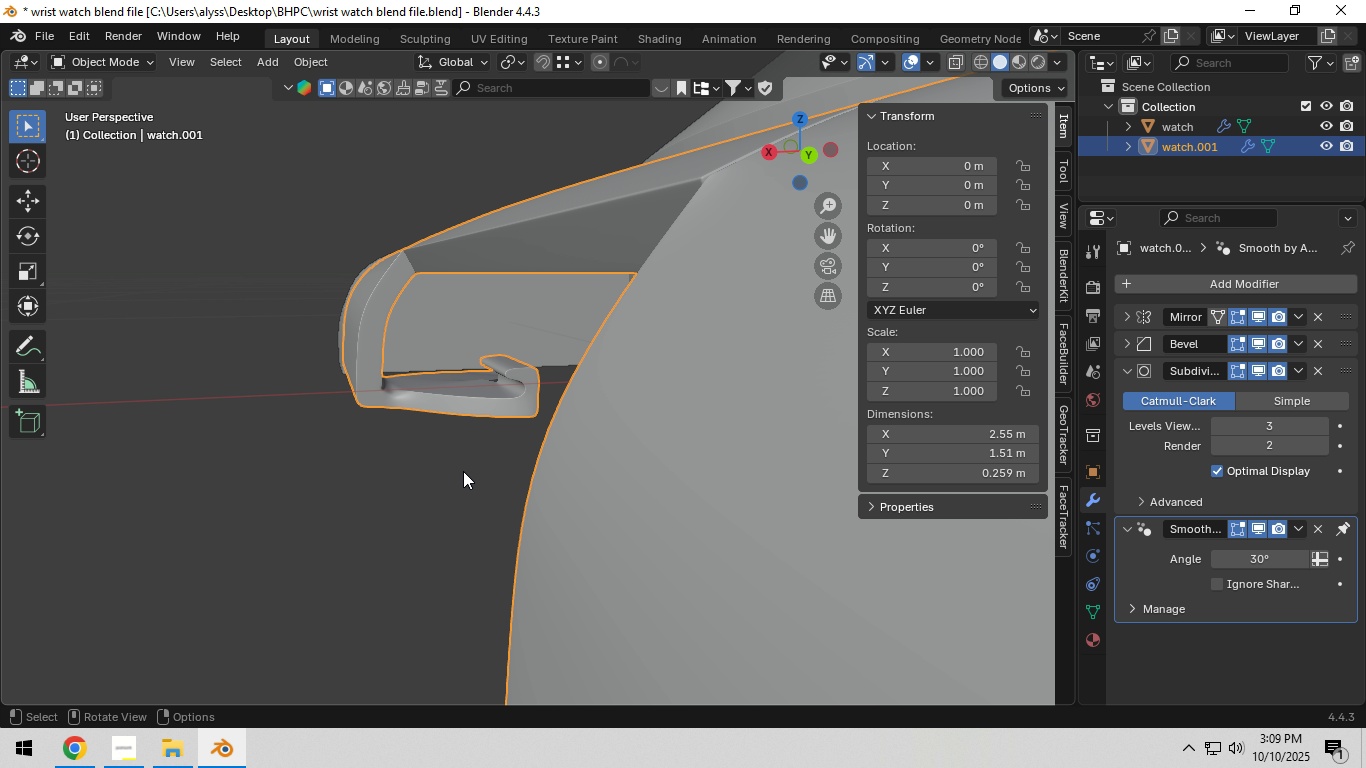 
scroll: coordinate [463, 471], scroll_direction: down, amount: 4.0
 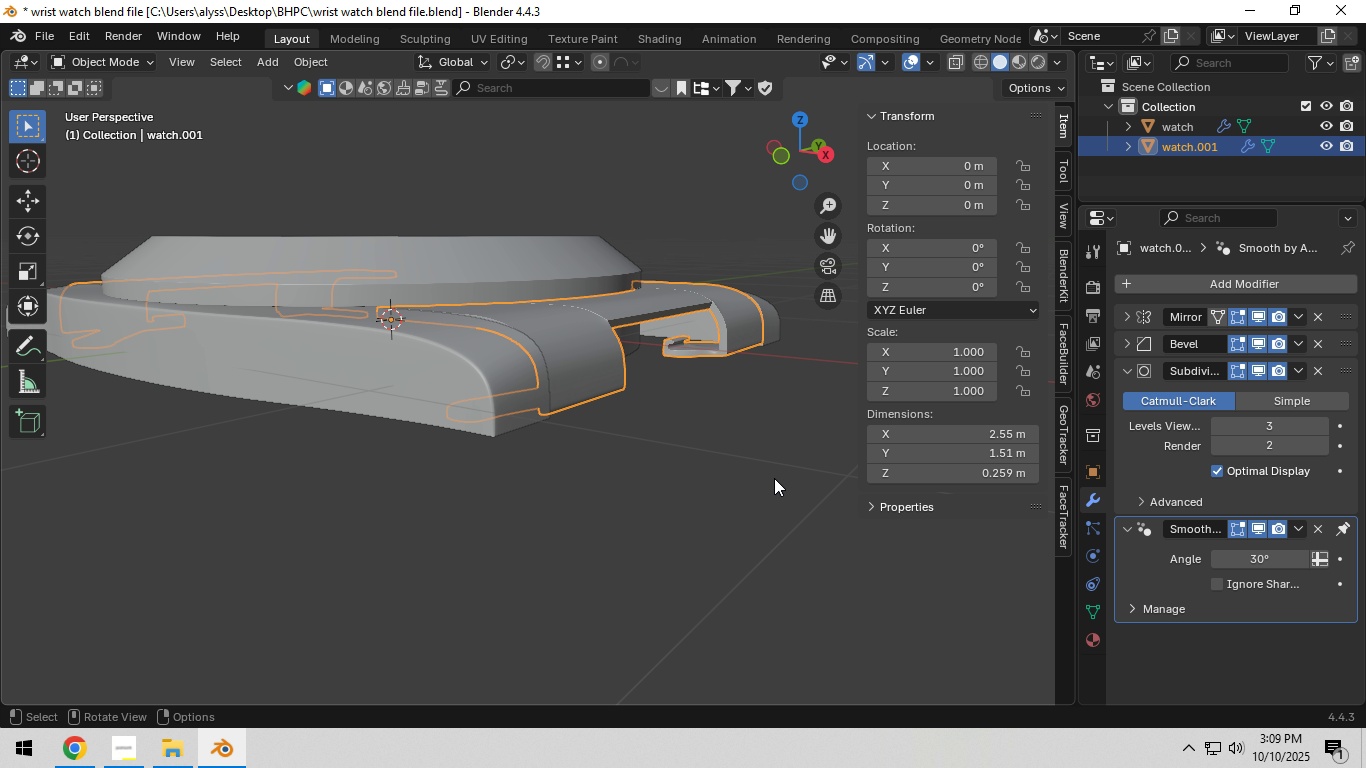 
left_click([766, 476])
 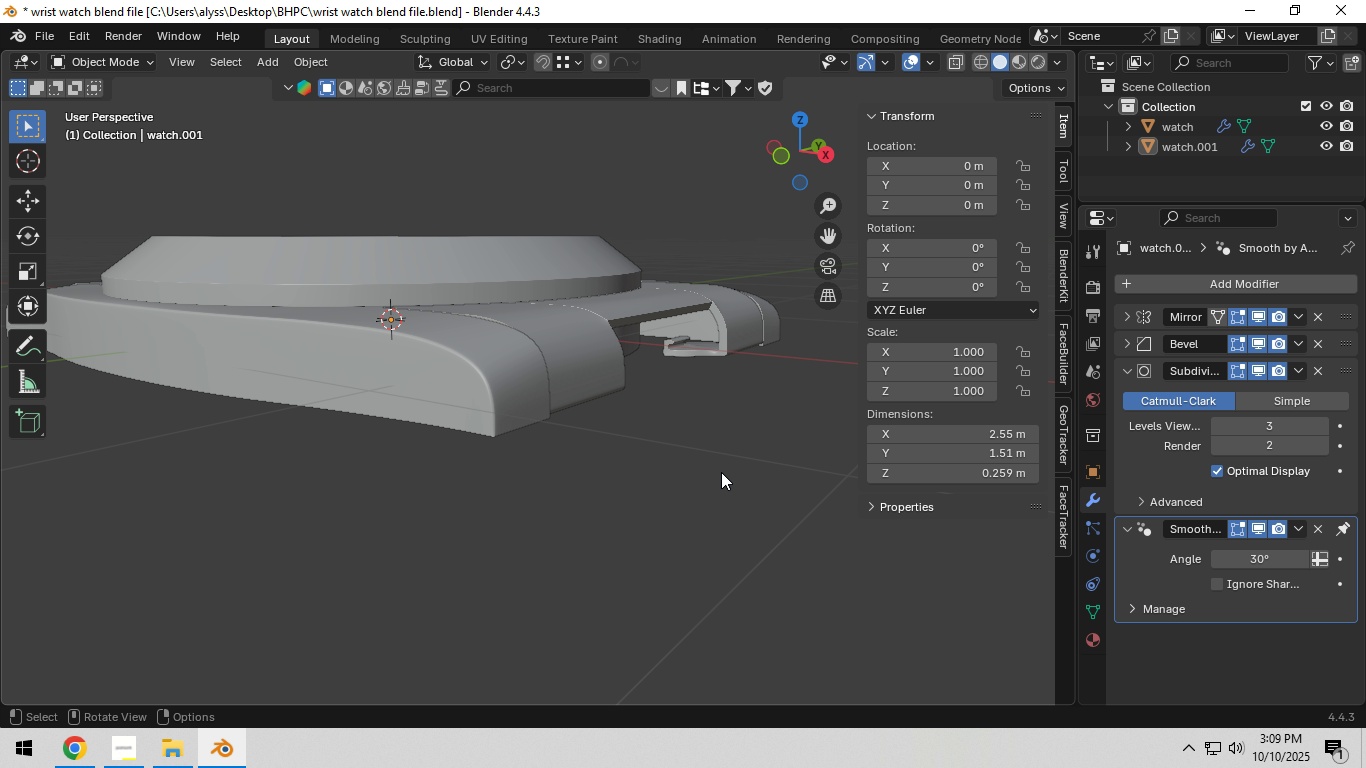 
key(Control+S)
 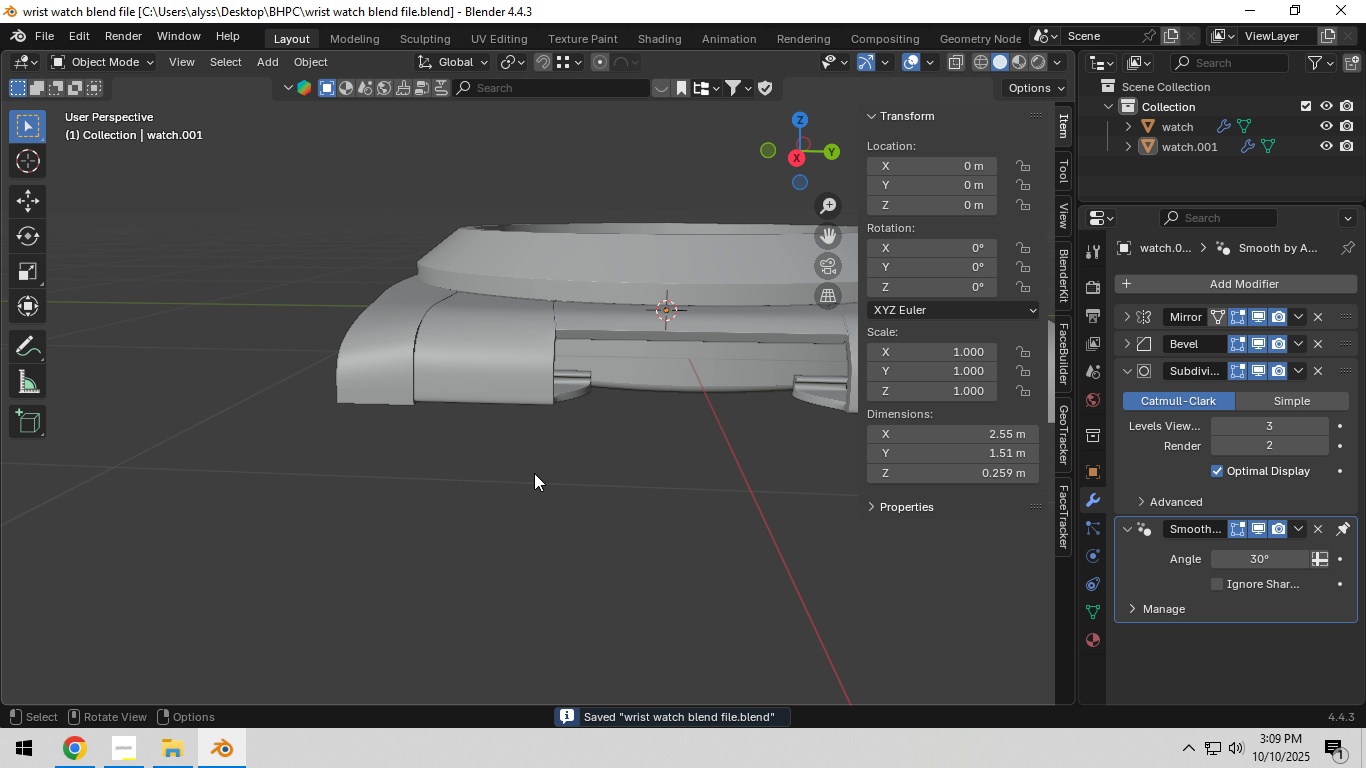 
scroll: coordinate [517, 460], scroll_direction: up, amount: 8.0
 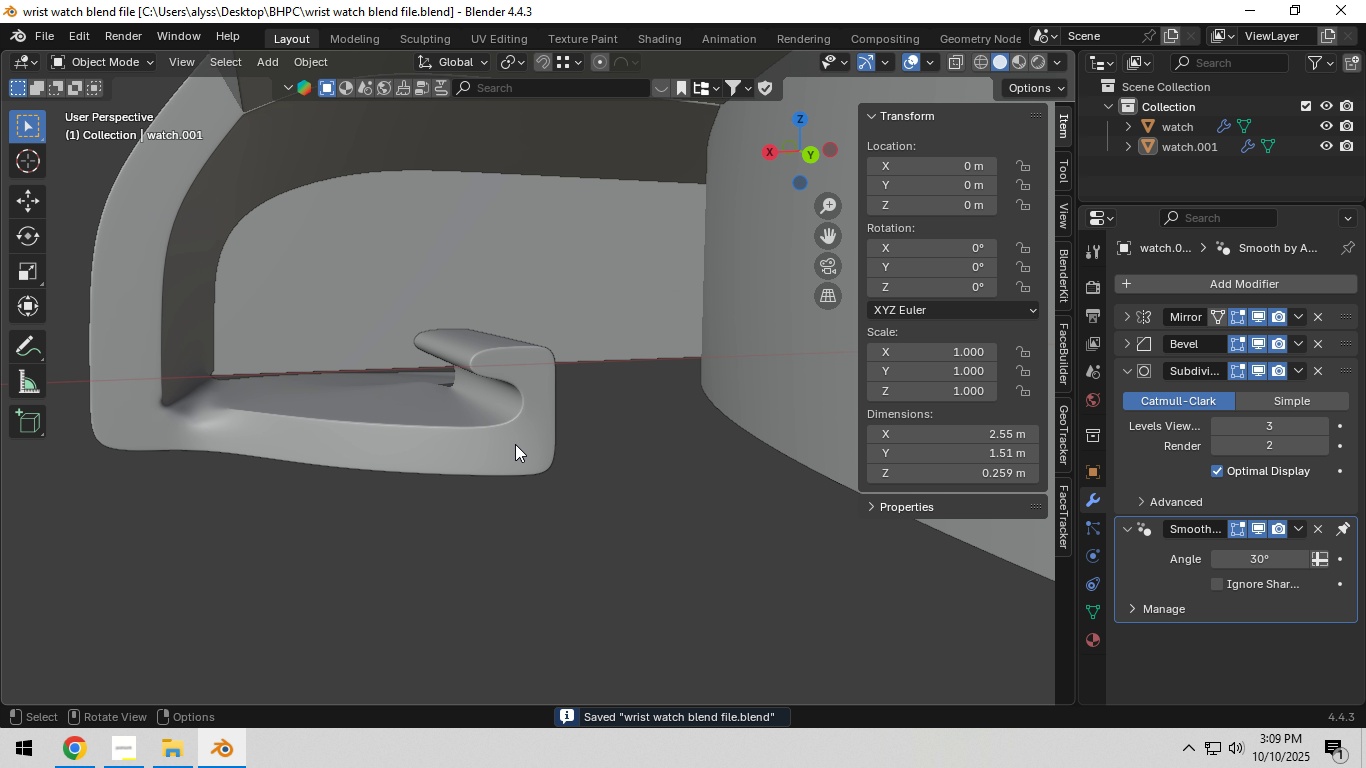 
left_click([520, 444])
 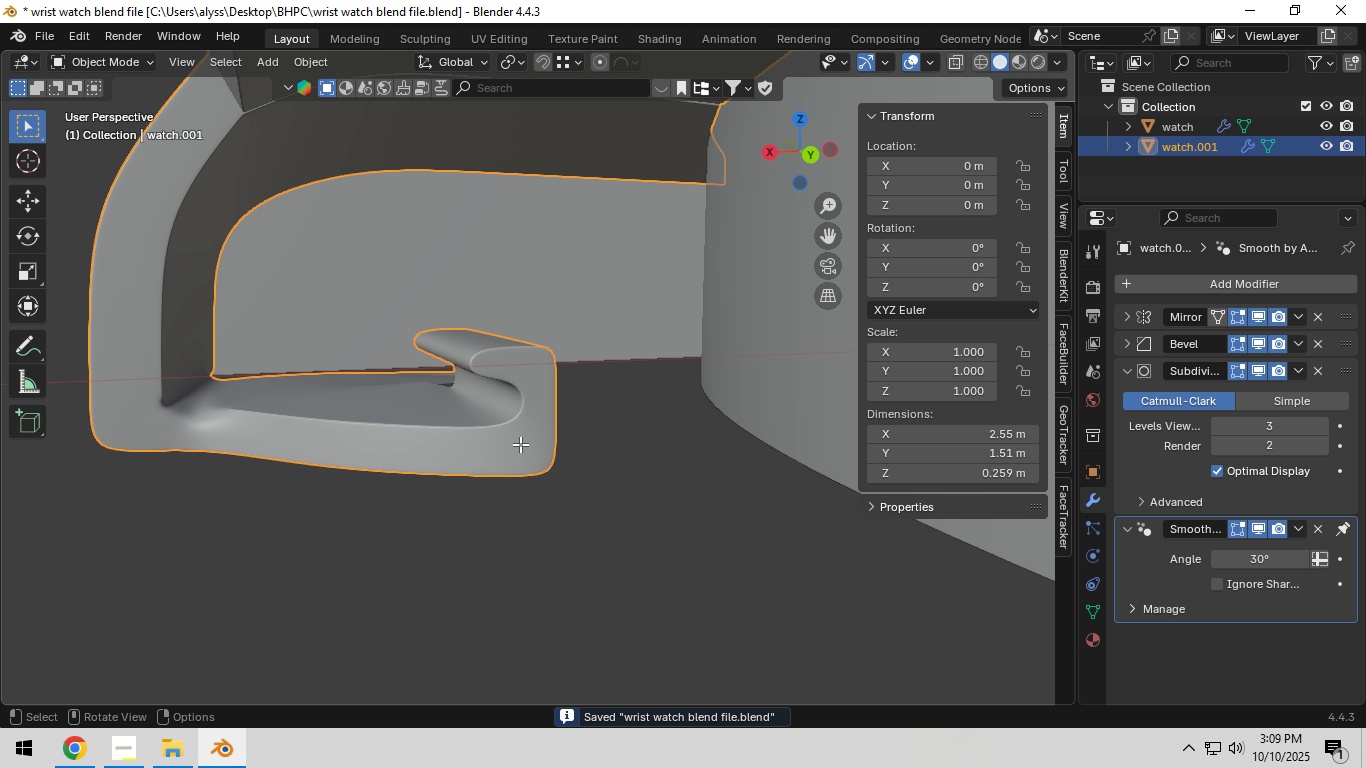 
key(Tab)
 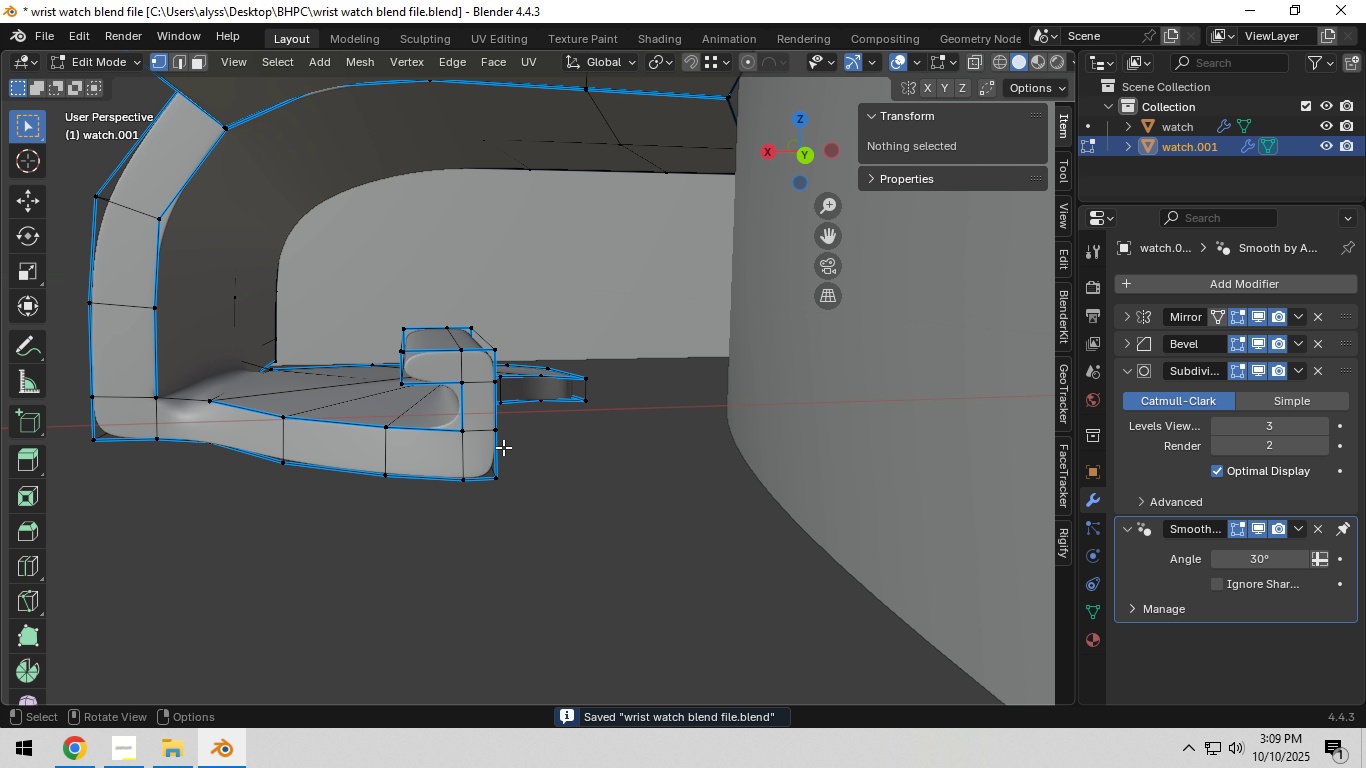 
scroll: coordinate [503, 447], scroll_direction: up, amount: 2.0
 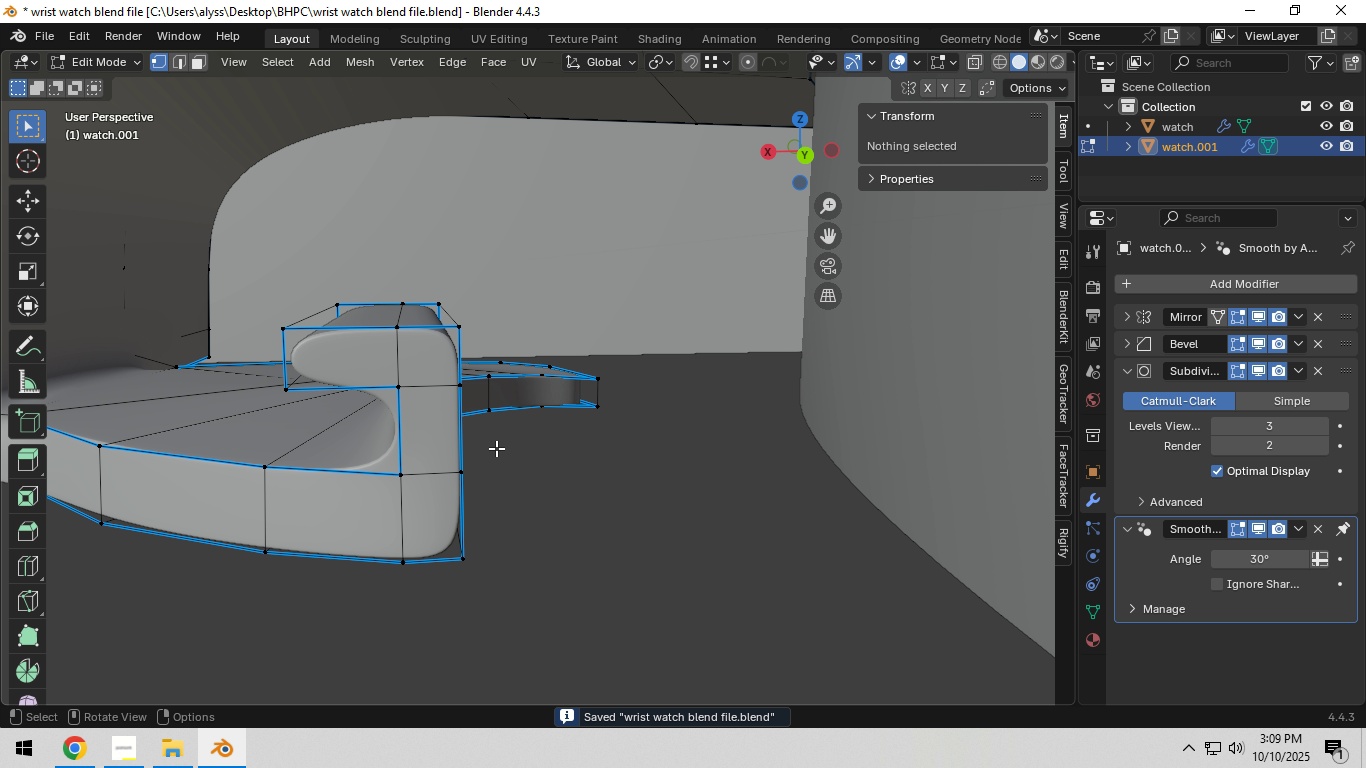 
hold_key(key=ShiftLeft, duration=0.52)
 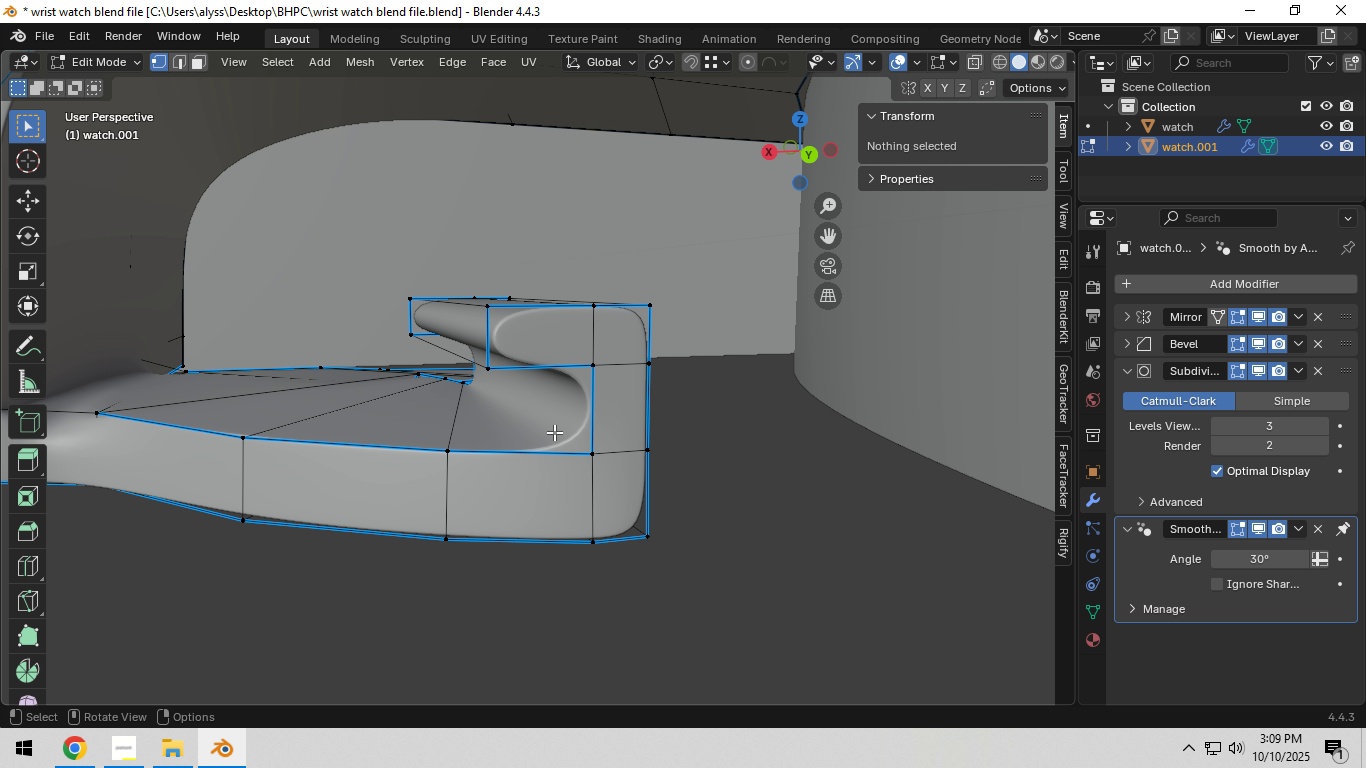 
hold_key(key=AltLeft, duration=2.07)
left_click([542, 368])
 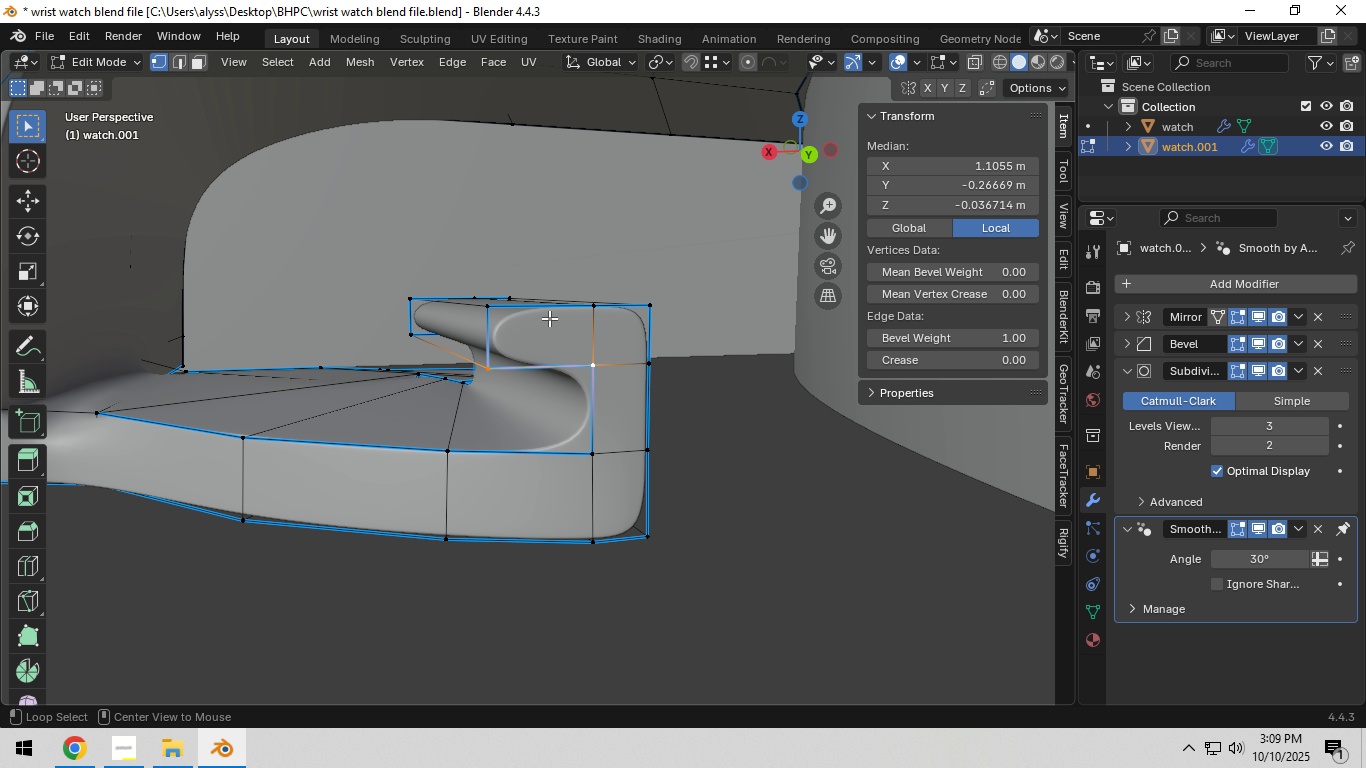 
hold_key(key=ShiftLeft, duration=0.94)
left_click([547, 312])
 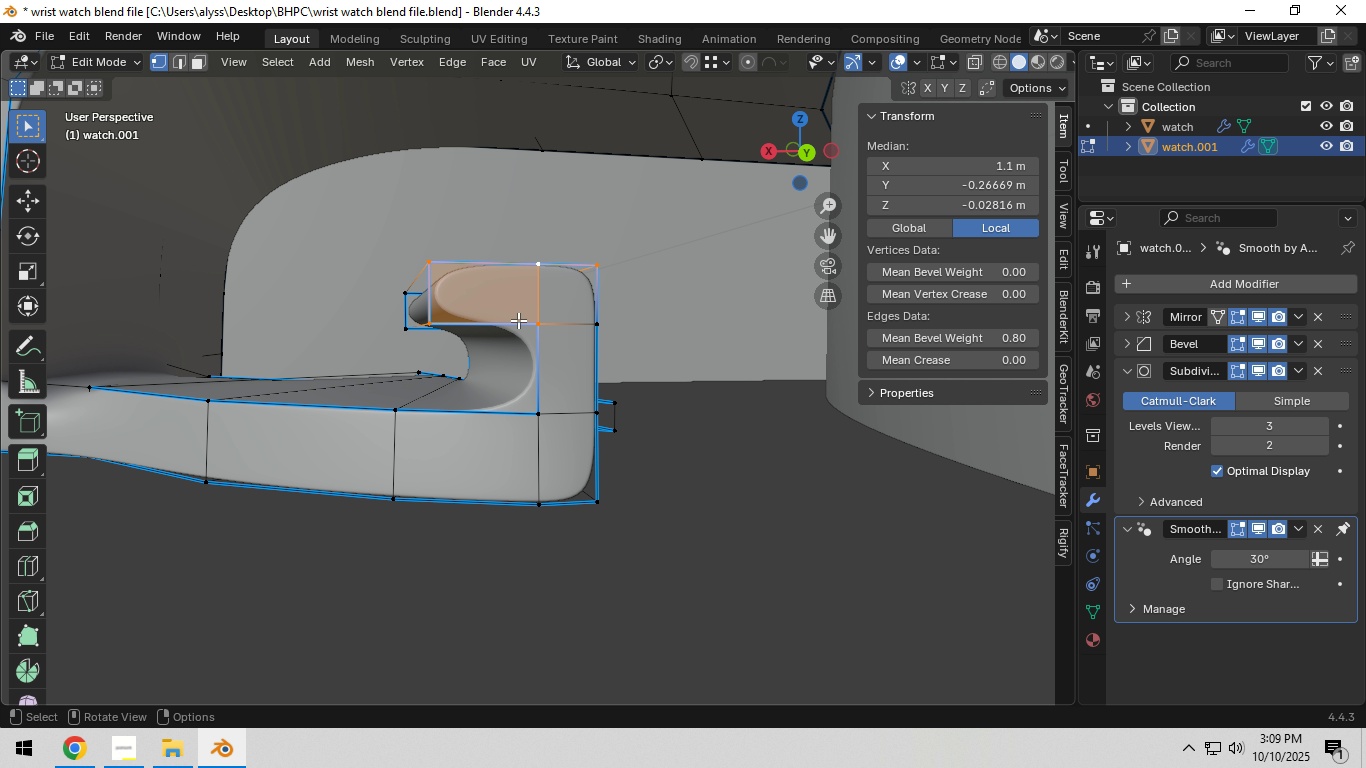 
type(zc)
 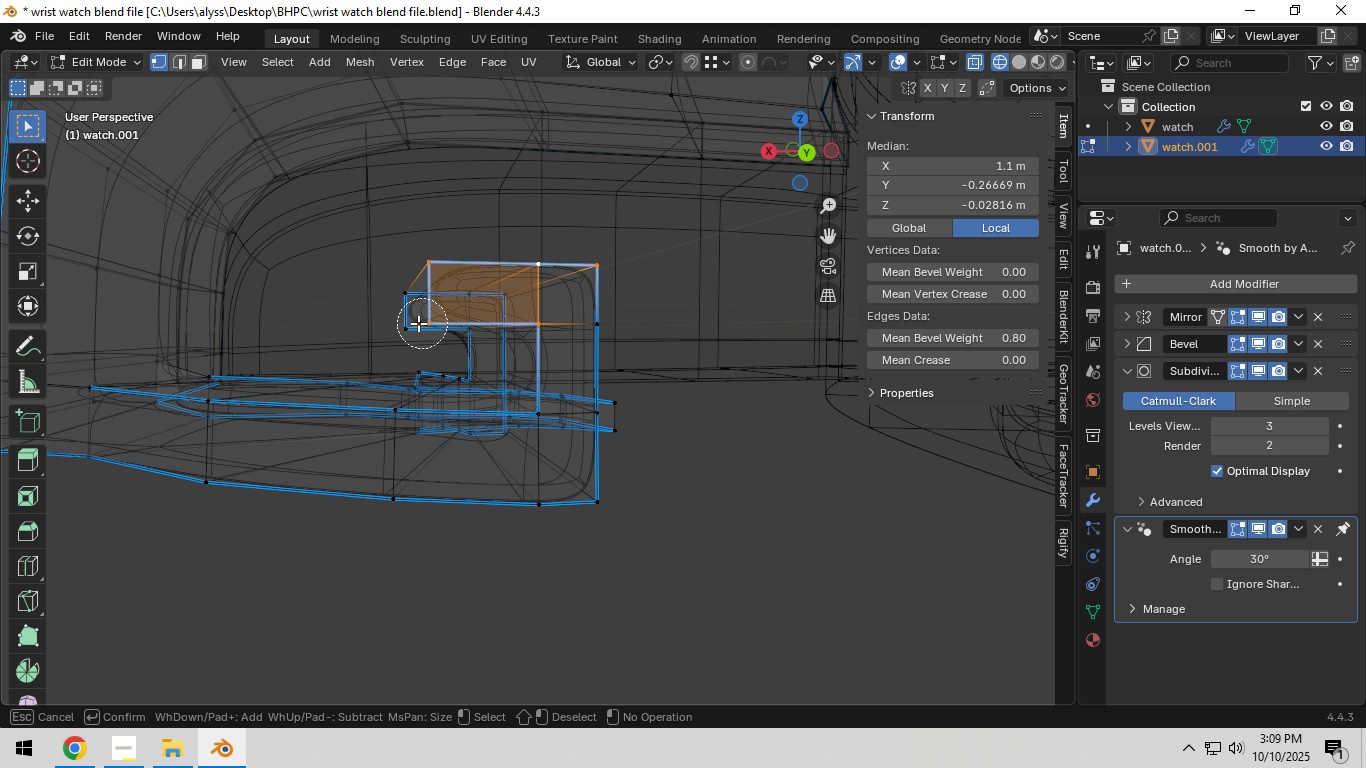 
left_click_drag(start_coordinate=[417, 323], to_coordinate=[615, 282])
 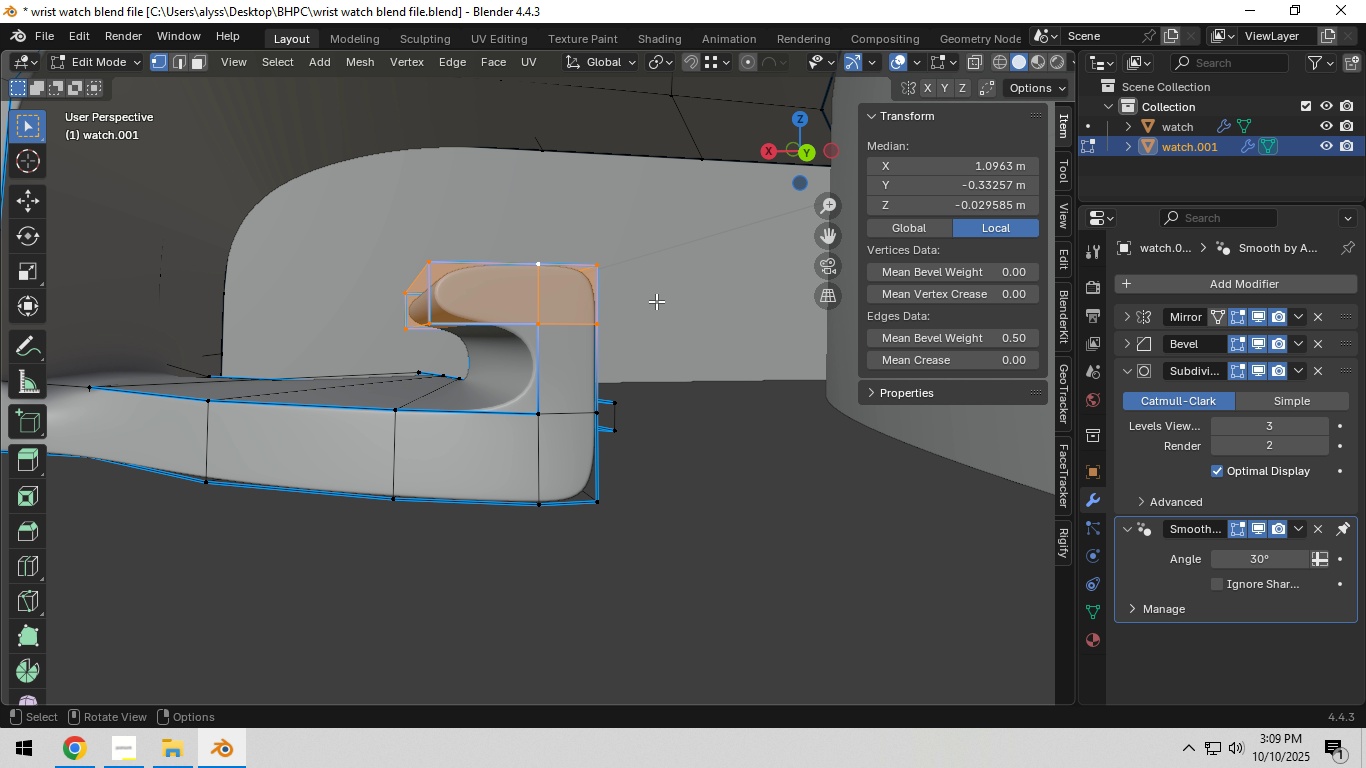 
left_click([615, 282])
 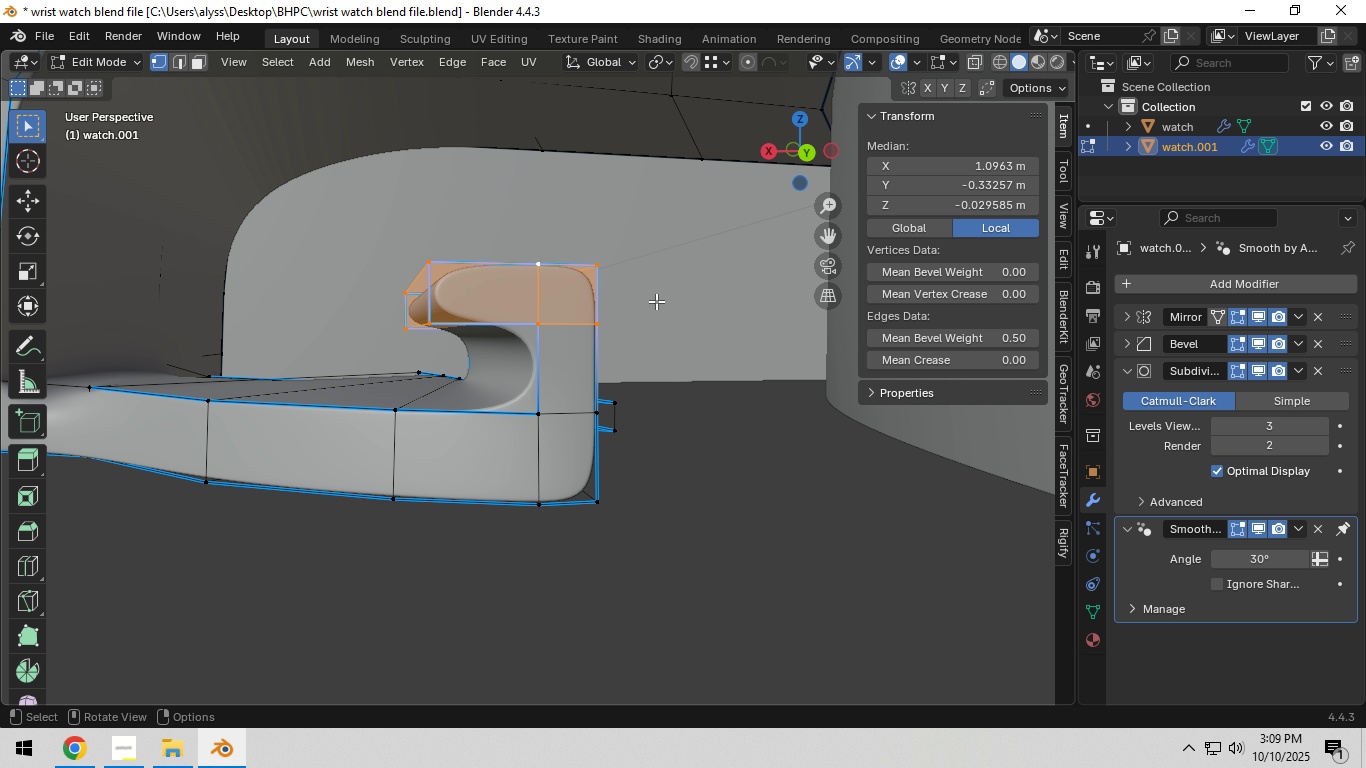 
right_click([615, 282])
 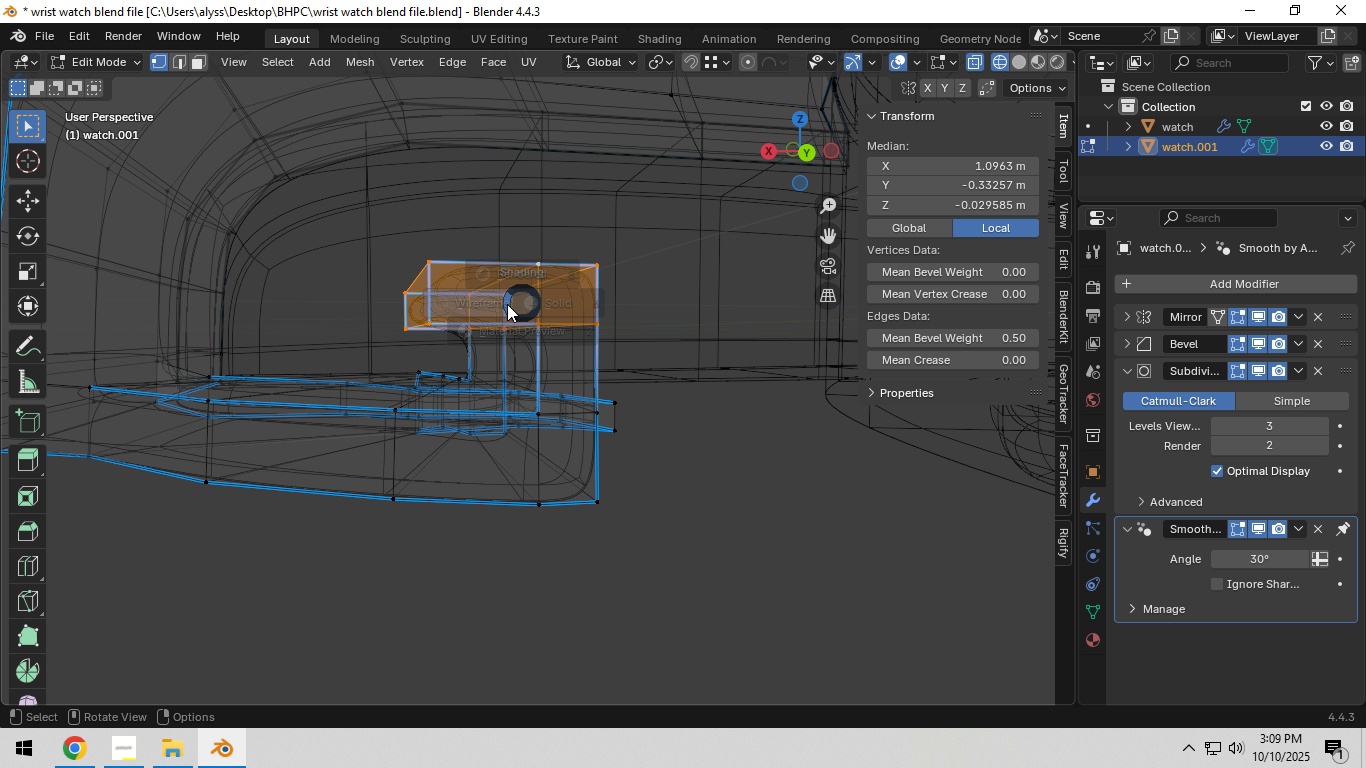 
type(zgz)
 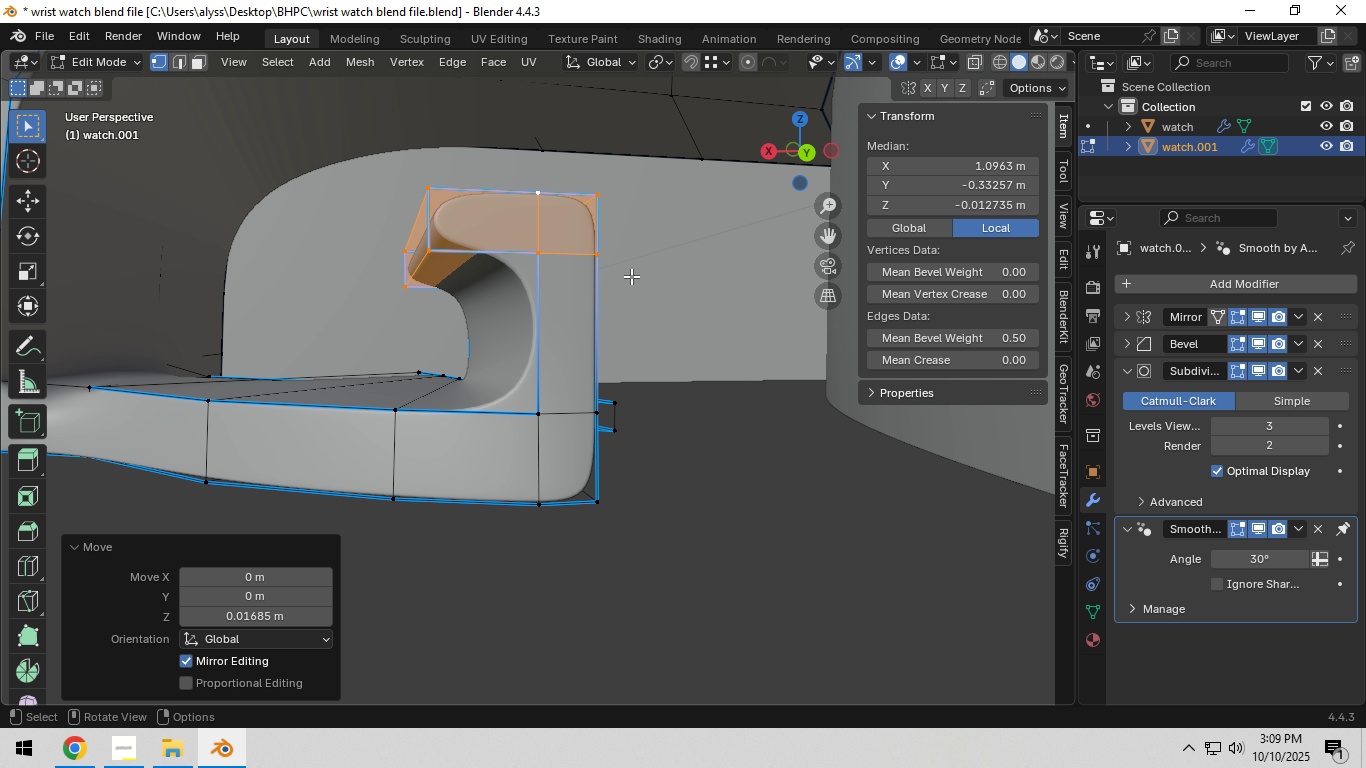 
left_click([631, 276])
 